 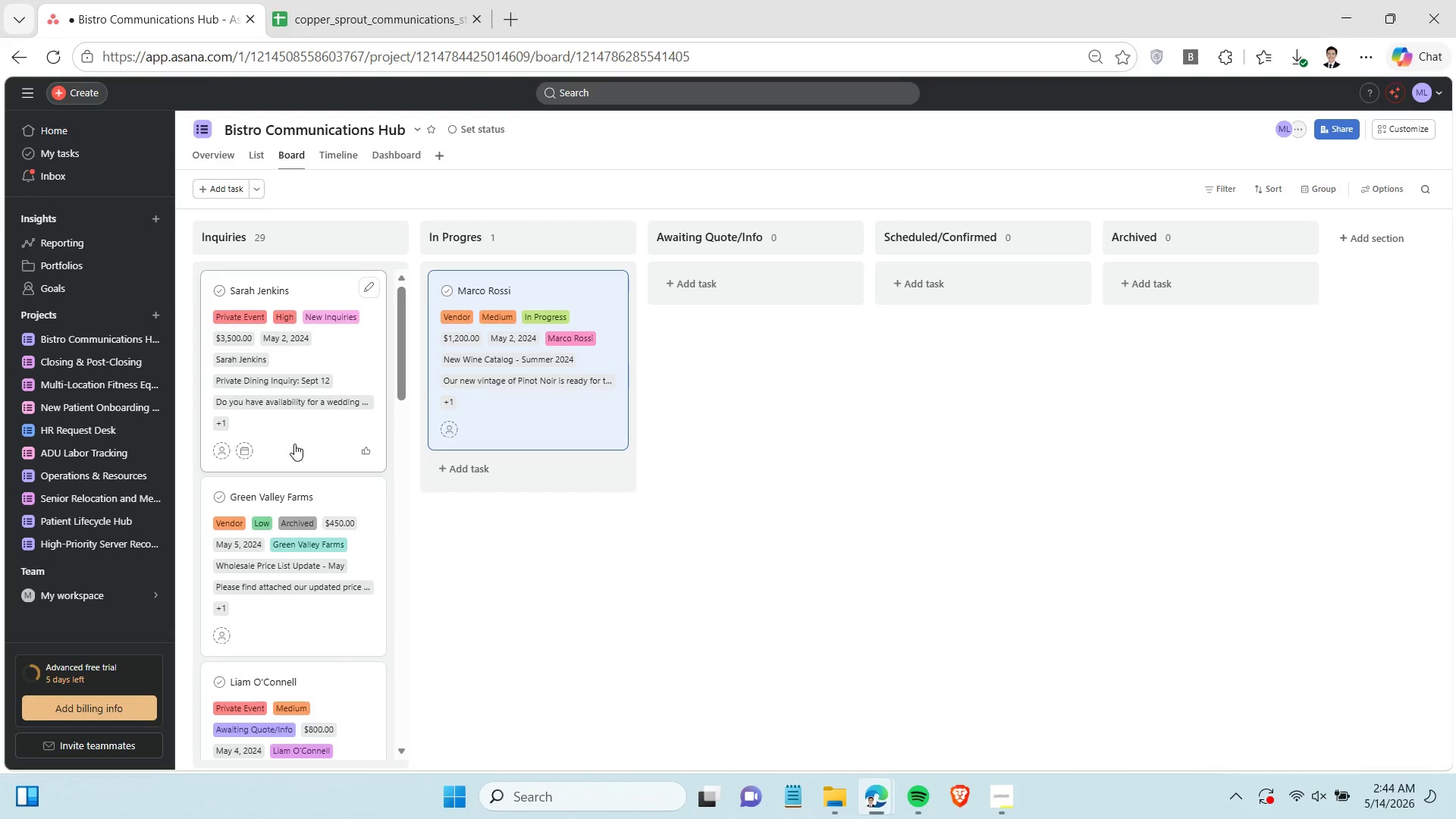 
left_click_drag(start_coordinate=[312, 611], to_coordinate=[1163, 311])
 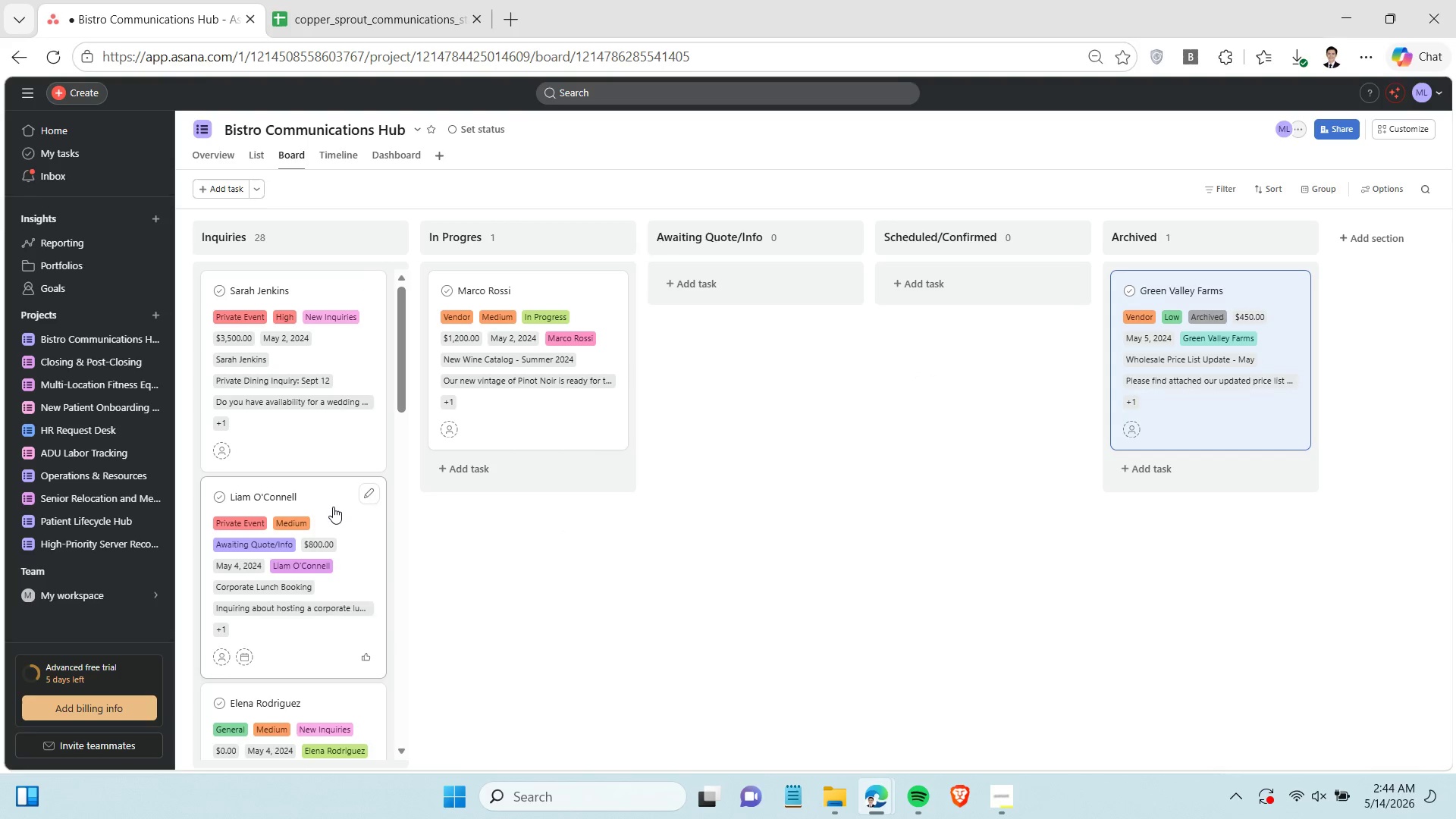 
left_click_drag(start_coordinate=[332, 507], to_coordinate=[782, 345])
 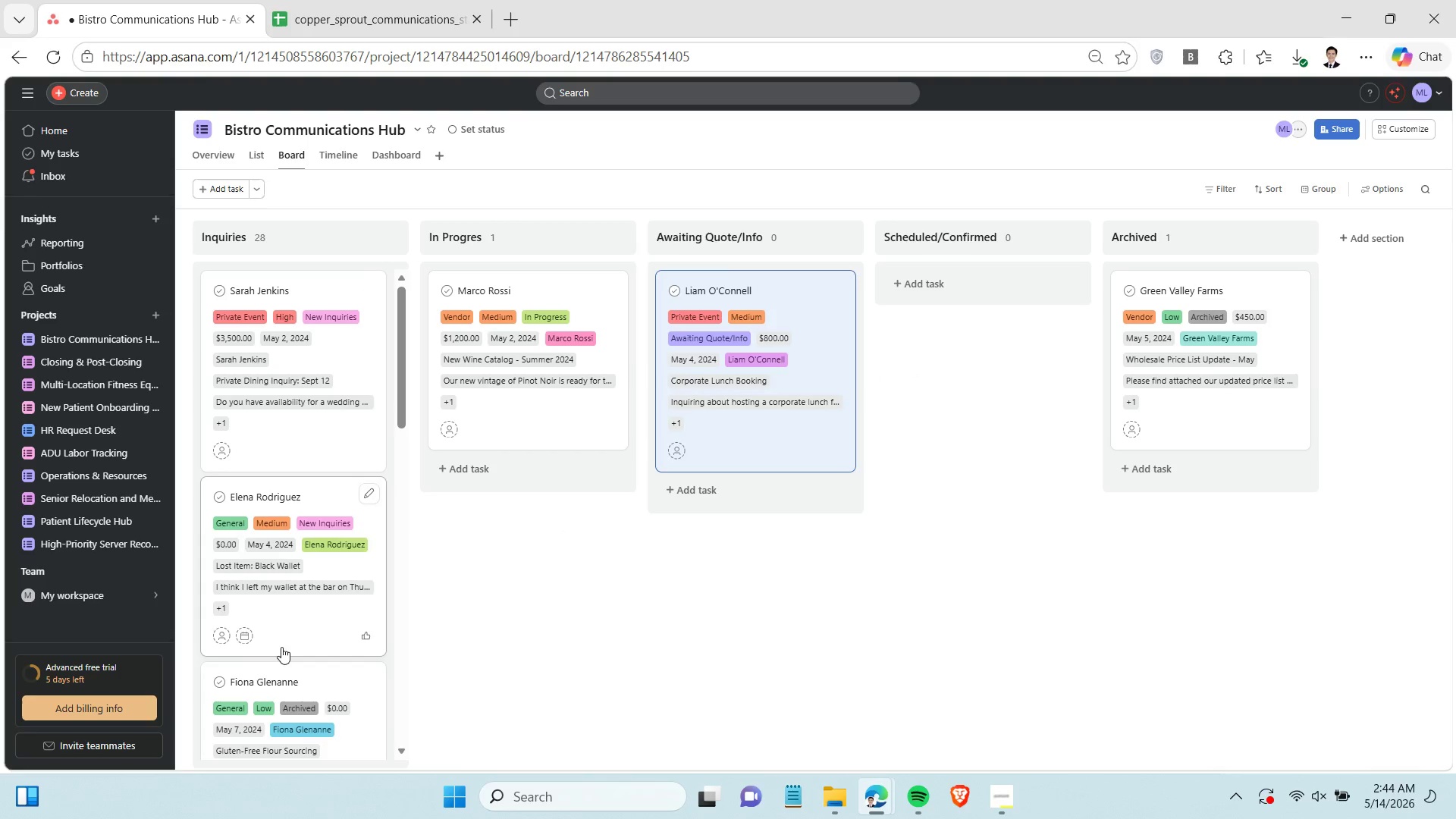 
left_click_drag(start_coordinate=[284, 633], to_coordinate=[322, 607])
 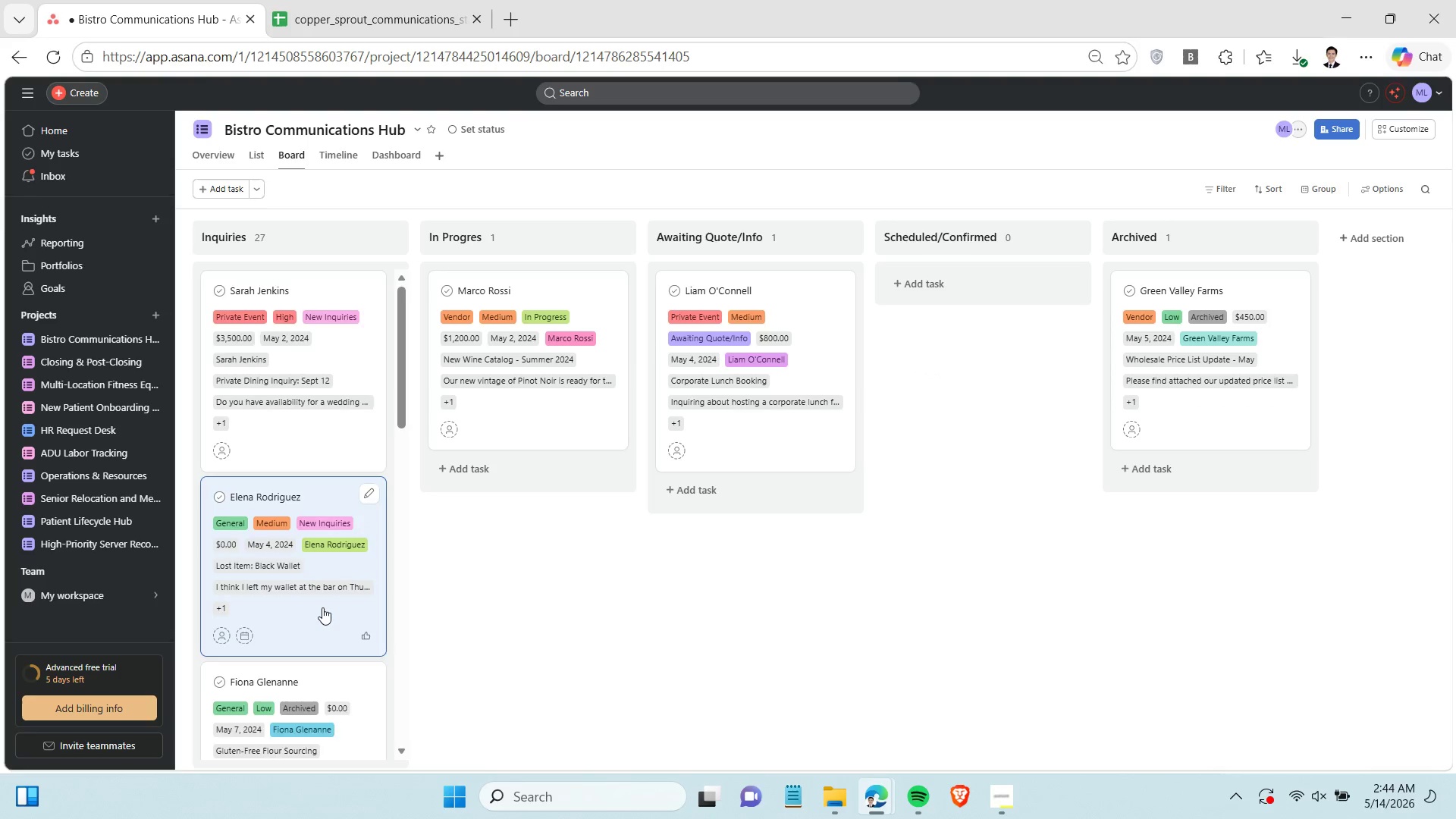 
scroll: coordinate [323, 607], scroll_direction: down, amount: 2.0
 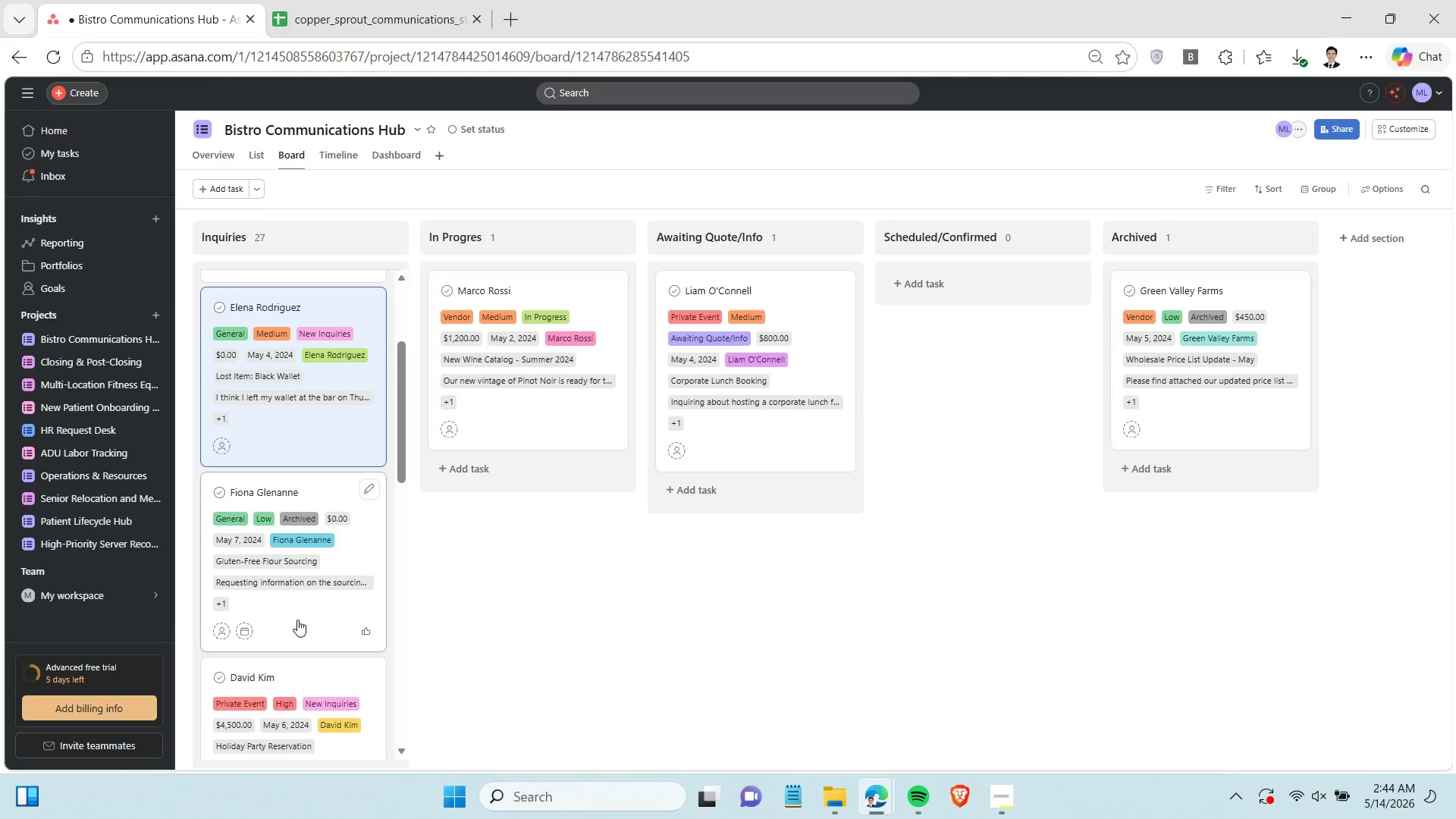 
left_click_drag(start_coordinate=[297, 620], to_coordinate=[1191, 466])
 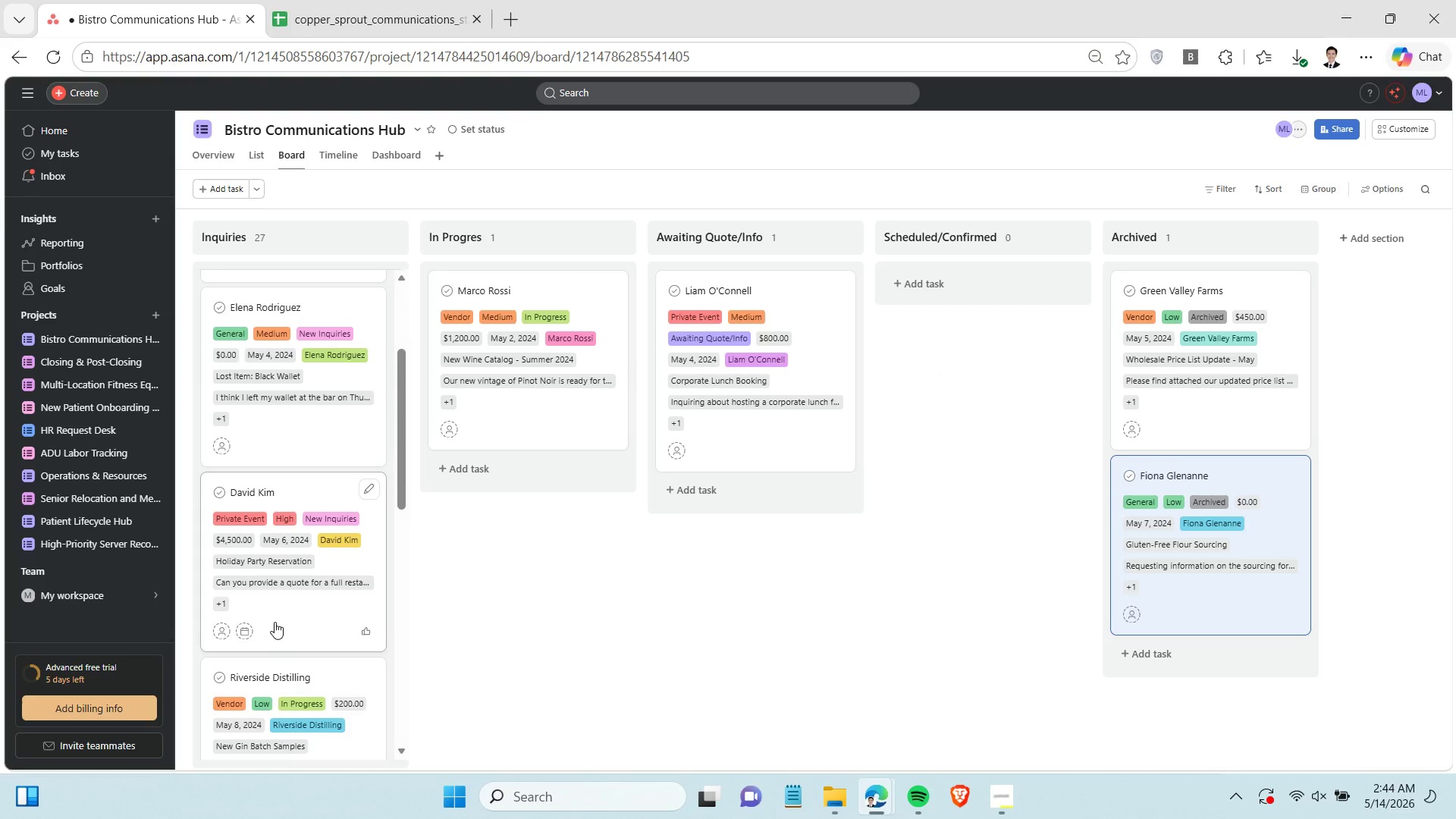 
scroll: coordinate [273, 620], scroll_direction: down, amount: 2.0
 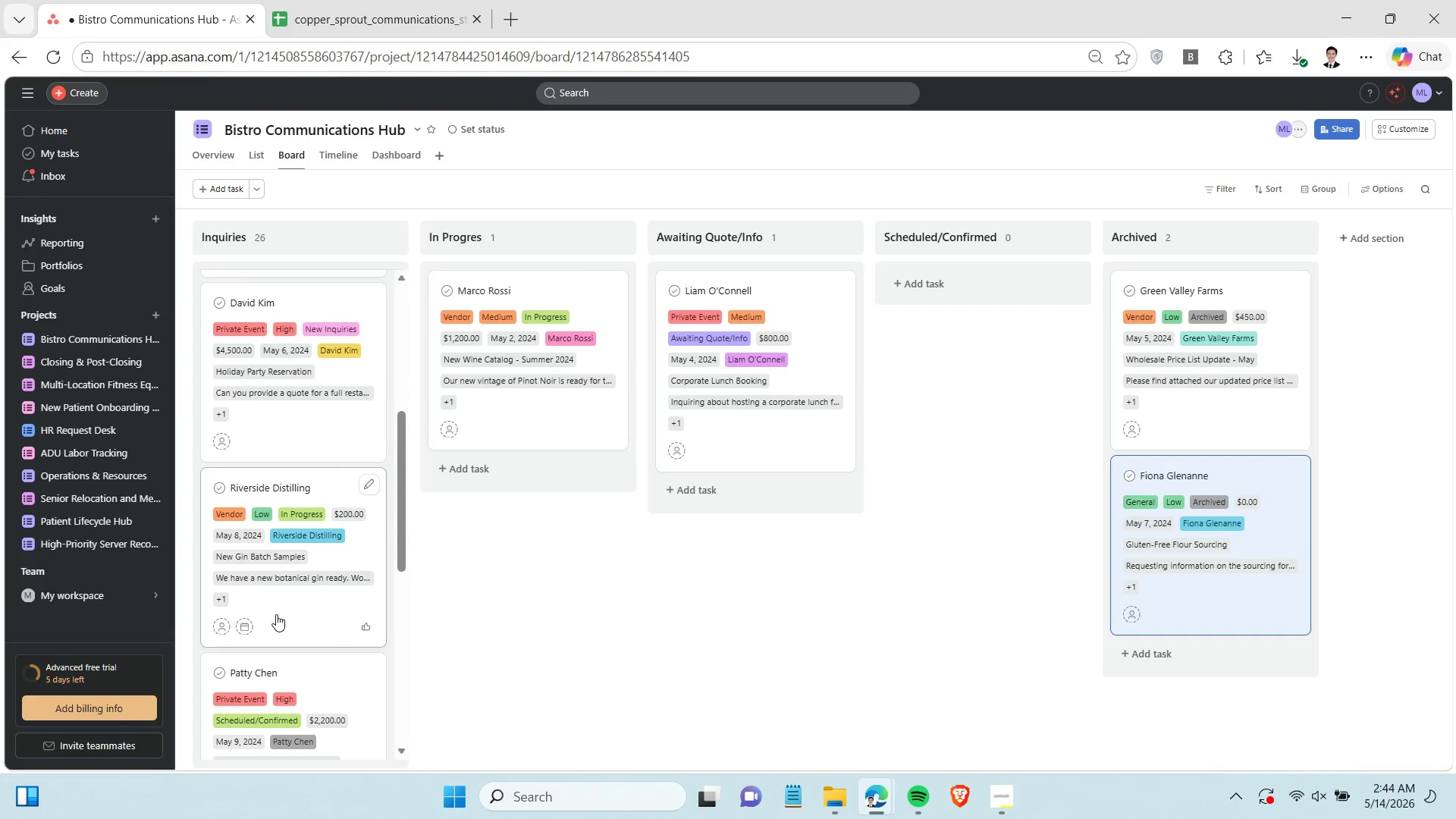 
left_click_drag(start_coordinate=[276, 614], to_coordinate=[524, 477])
 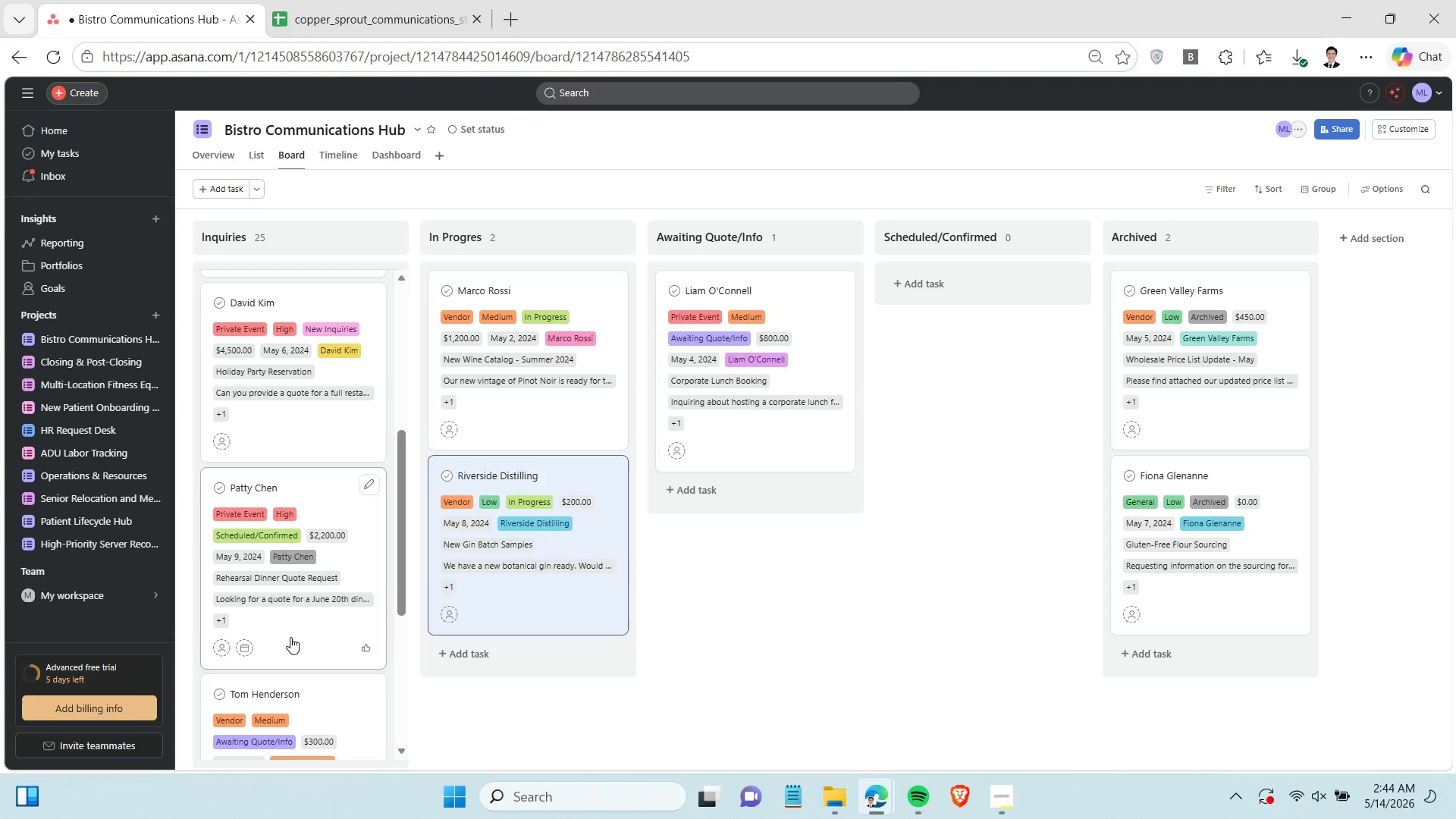 
left_click_drag(start_coordinate=[291, 637], to_coordinate=[987, 341])
 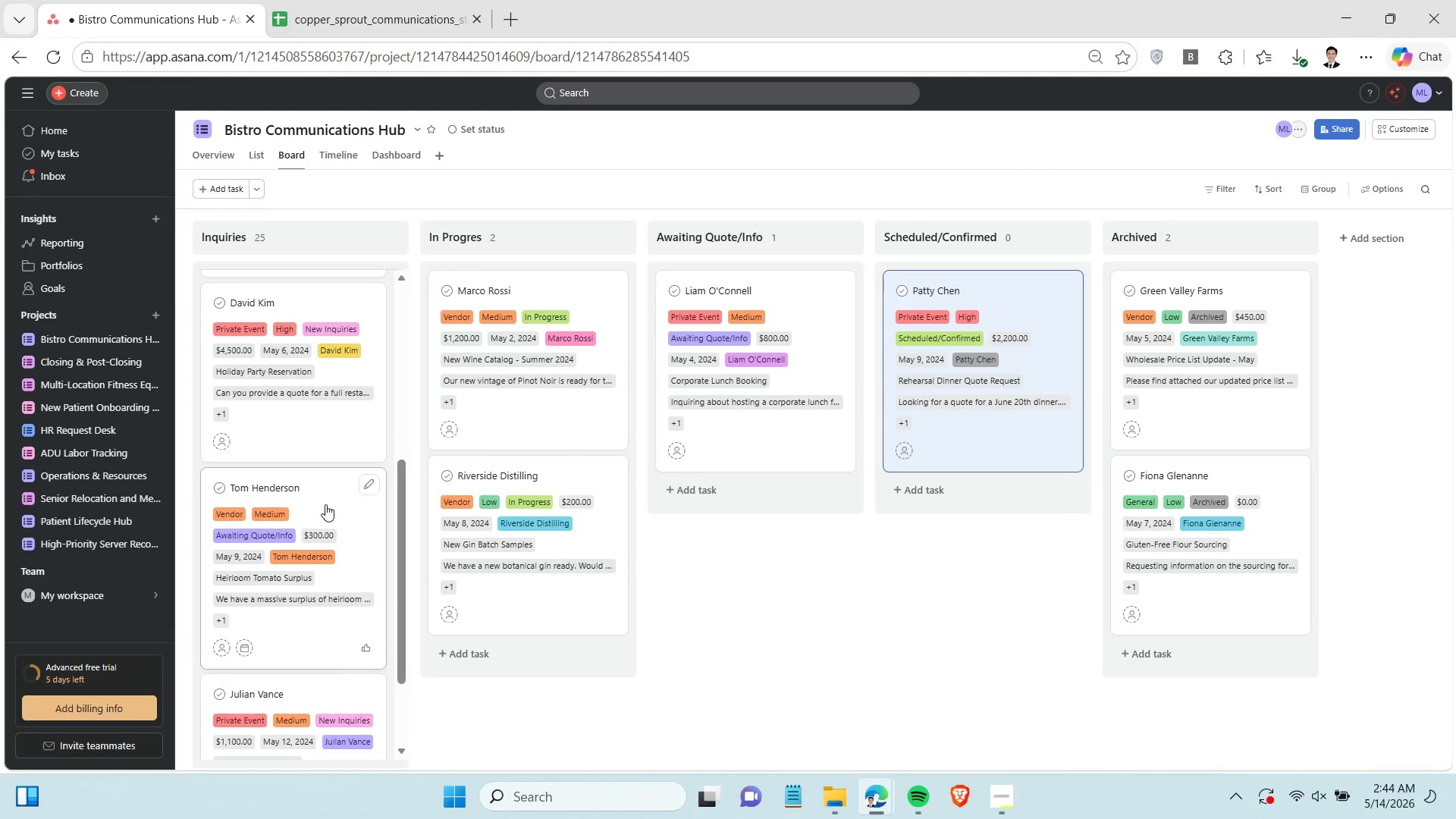 
scroll: coordinate [325, 504], scroll_direction: down, amount: 2.0
 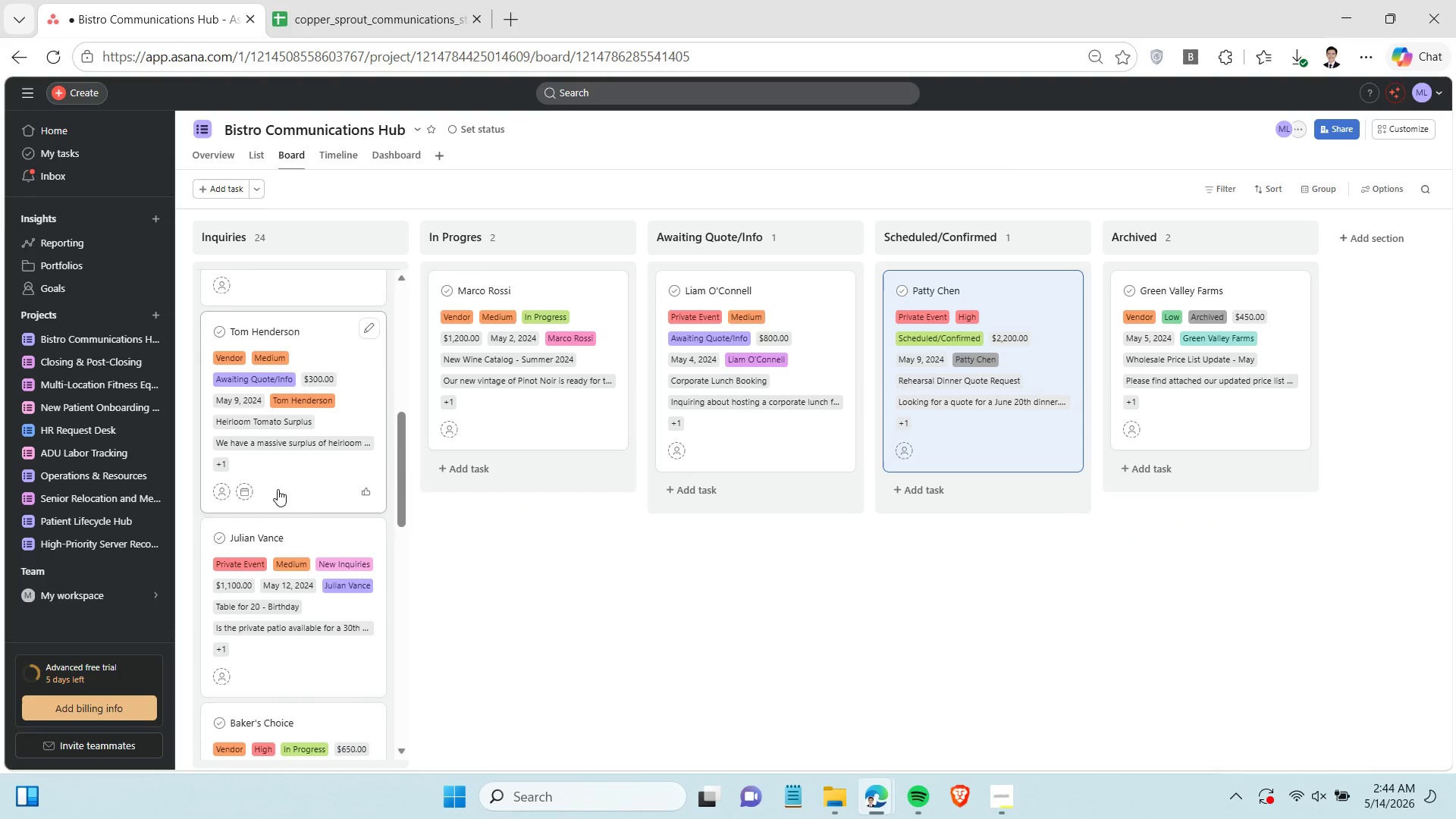 
left_click_drag(start_coordinate=[278, 489], to_coordinate=[745, 448])
 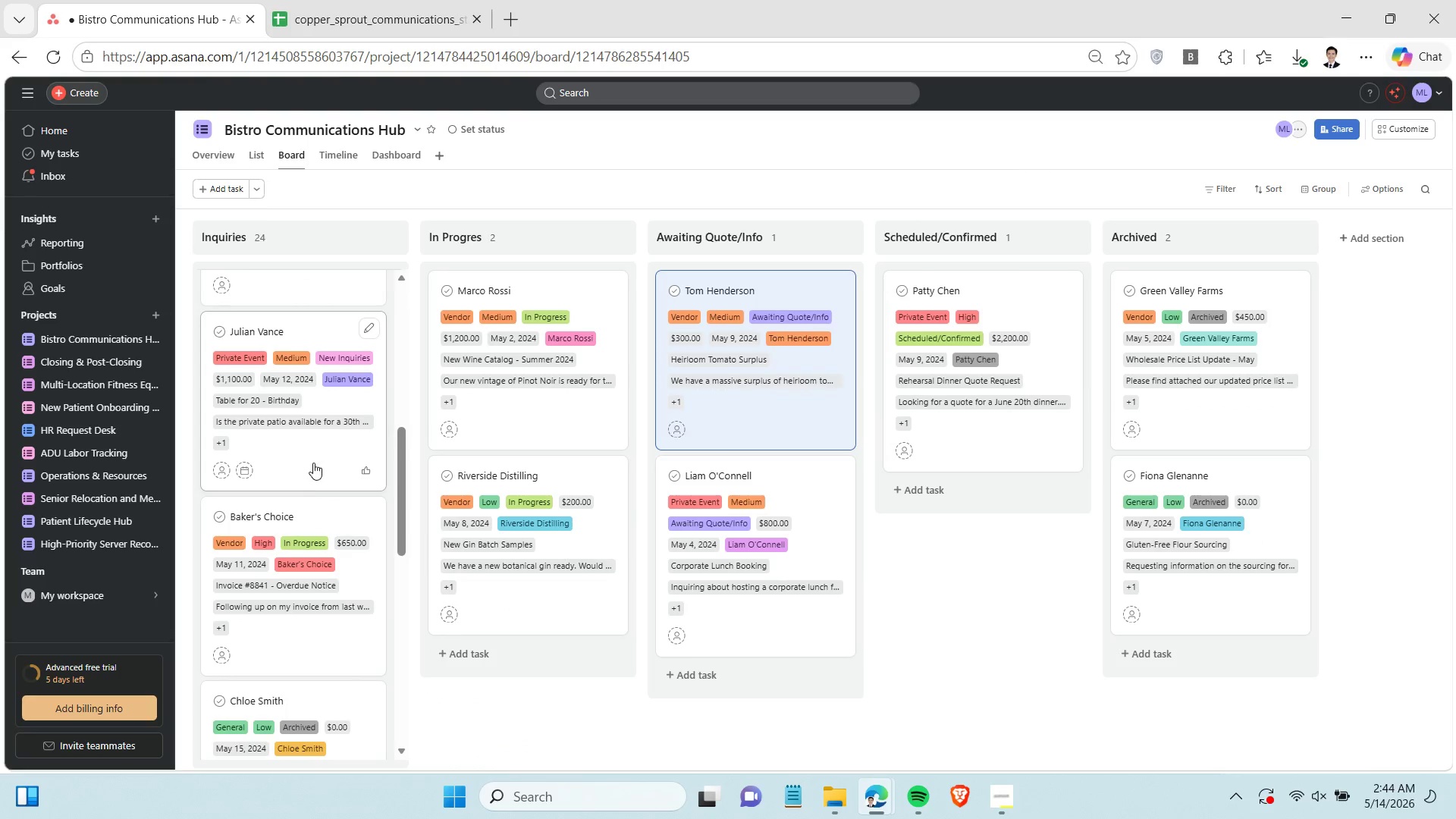 
scroll: coordinate [316, 531], scroll_direction: down, amount: 1.0
 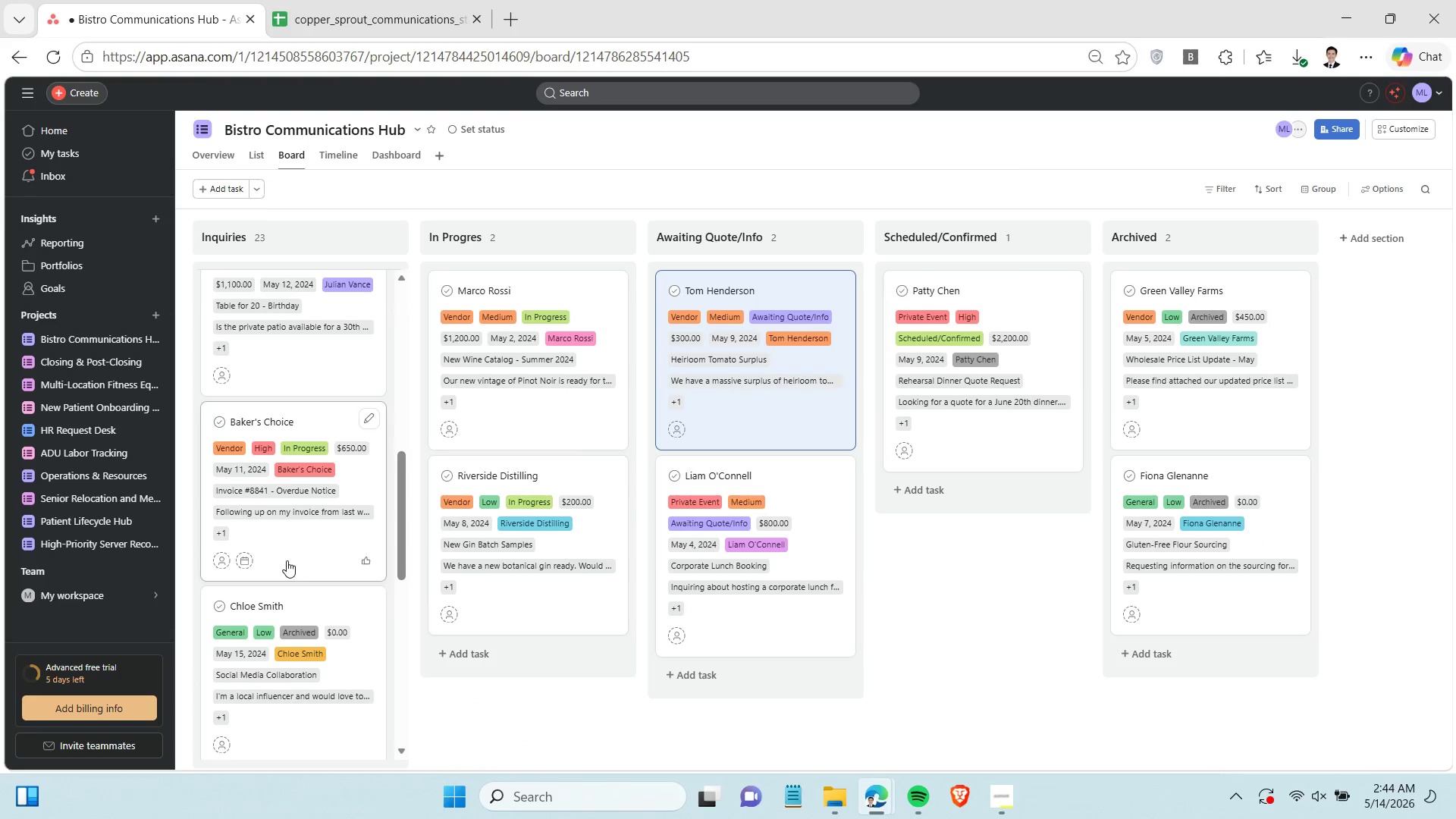 
left_click_drag(start_coordinate=[286, 559], to_coordinate=[506, 636])
 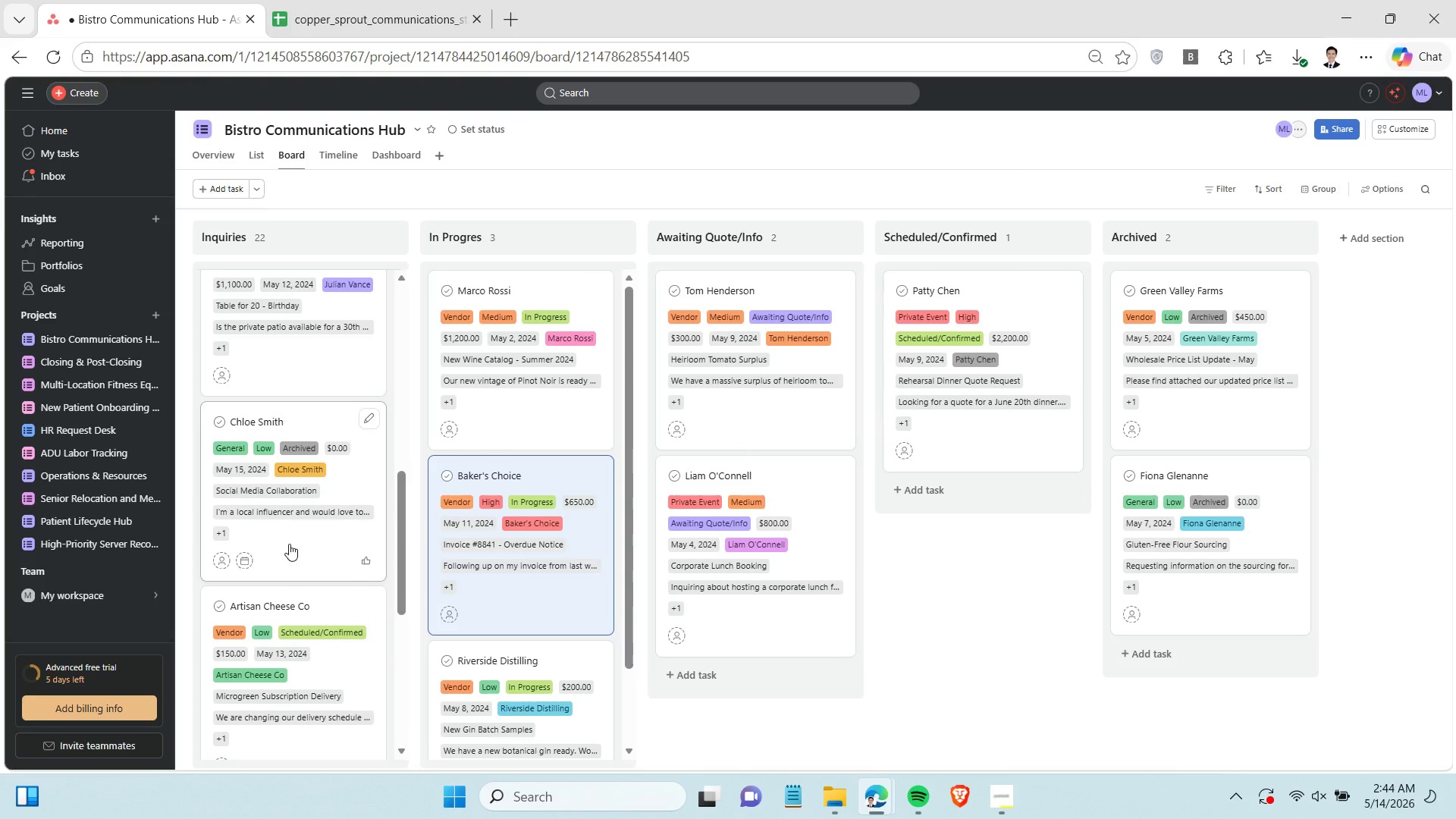 
left_click_drag(start_coordinate=[289, 544], to_coordinate=[1210, 638])
 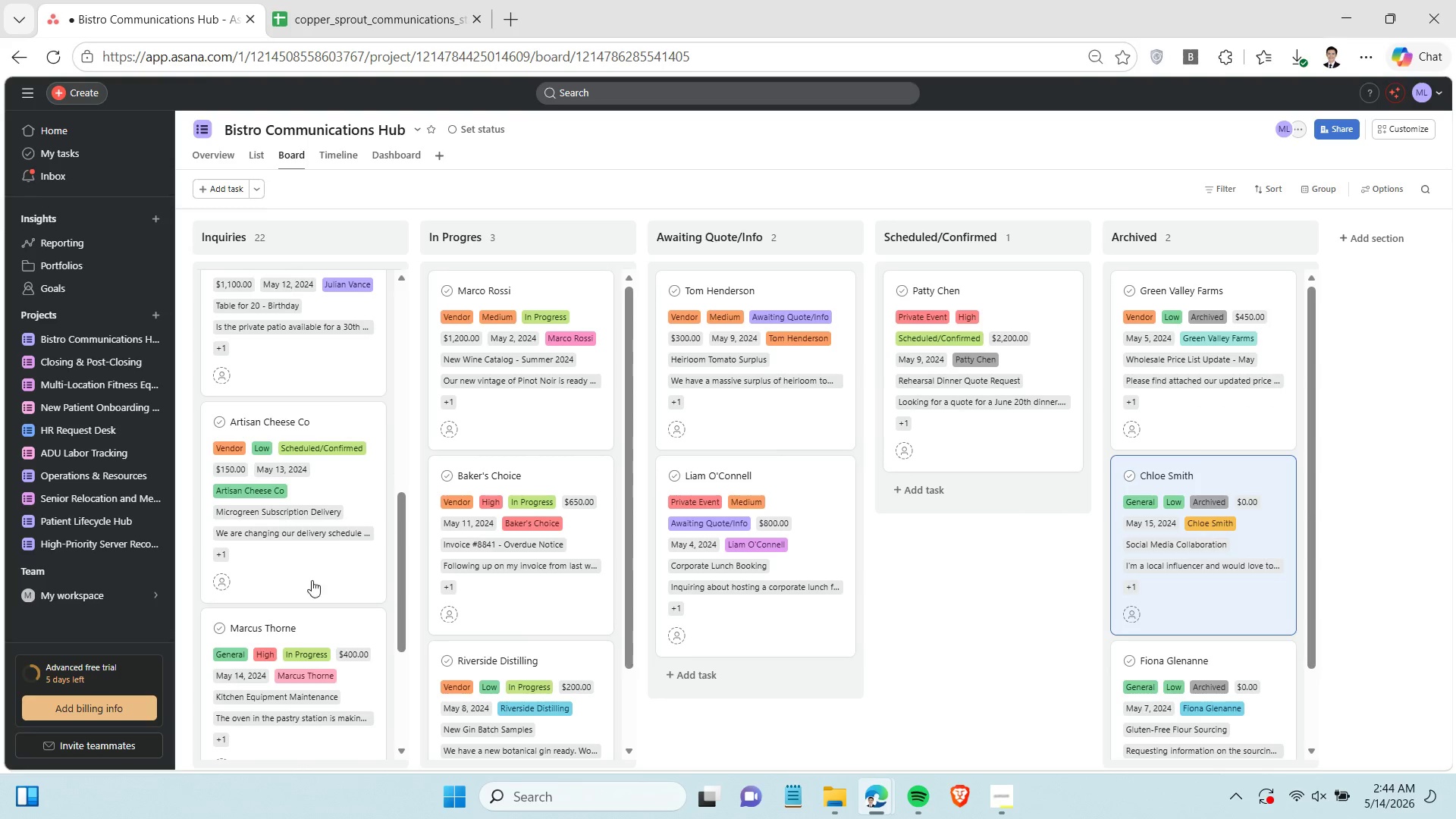 
left_click_drag(start_coordinate=[306, 569], to_coordinate=[976, 504])
 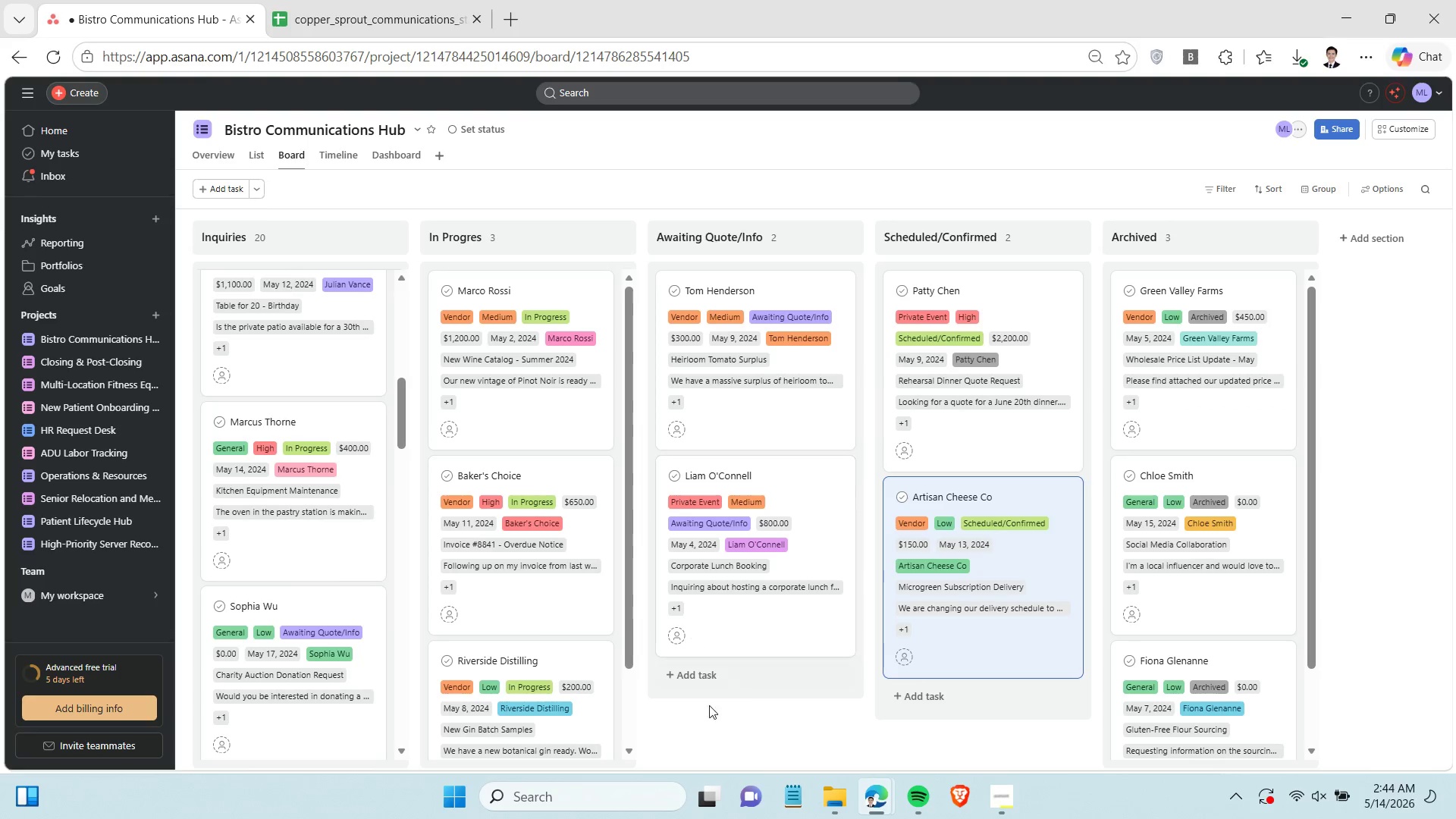 
wait(6.45)
 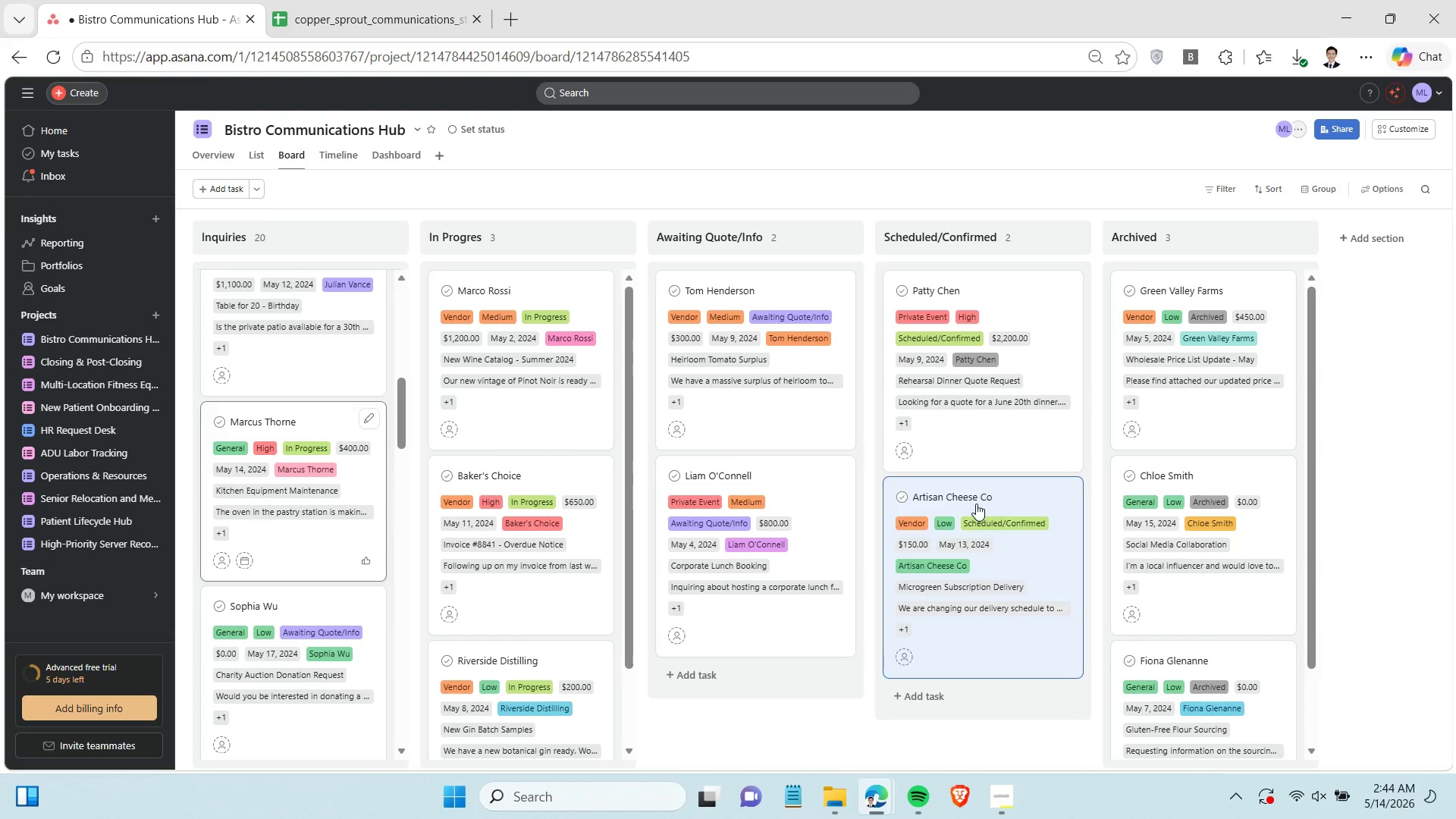 
left_click_drag(start_coordinate=[299, 548], to_coordinate=[530, 565])
 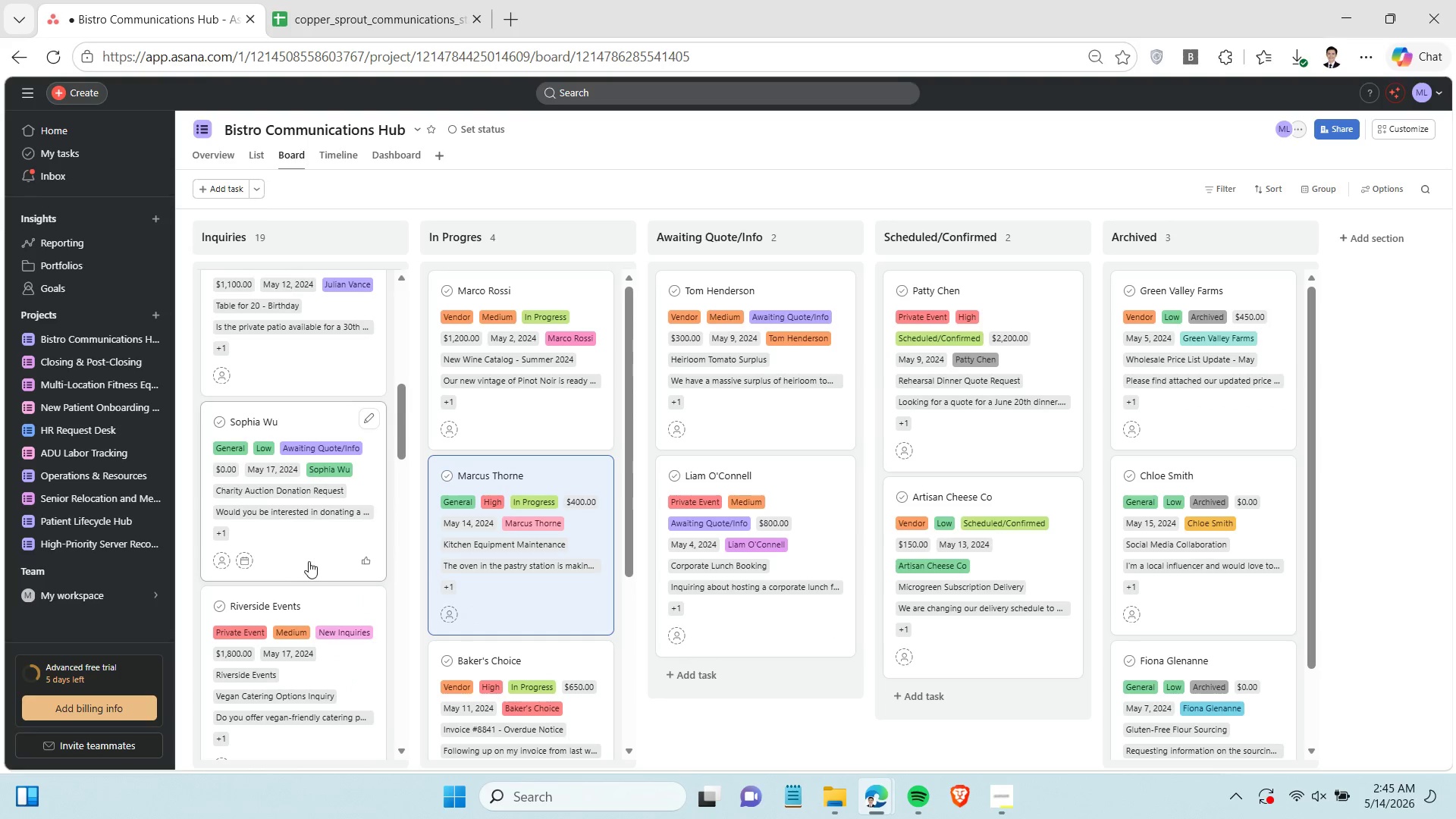 
left_click_drag(start_coordinate=[306, 557], to_coordinate=[745, 548])
 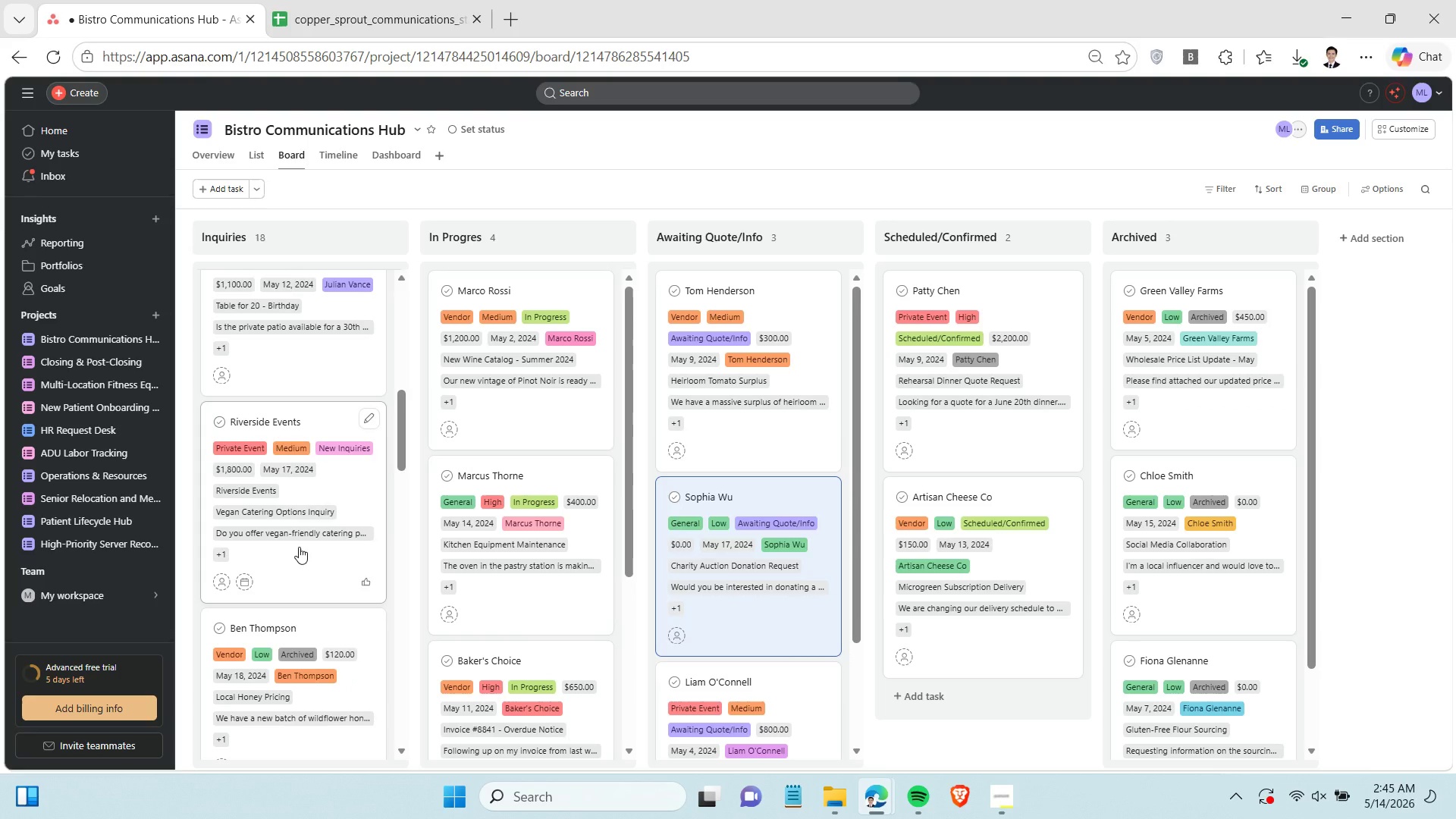 
wait(6.55)
 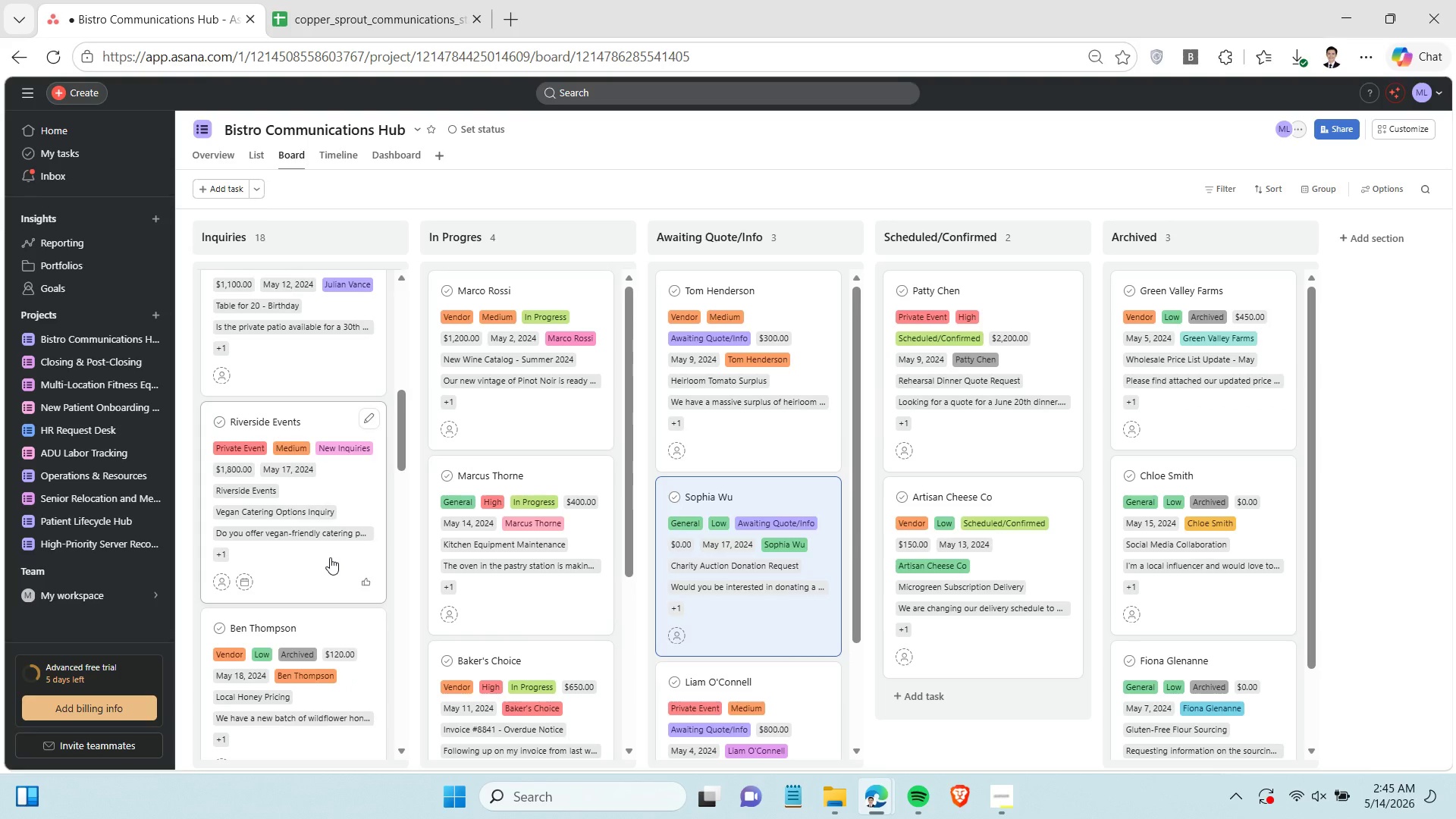 
left_click_drag(start_coordinate=[292, 557], to_coordinate=[317, 558])
 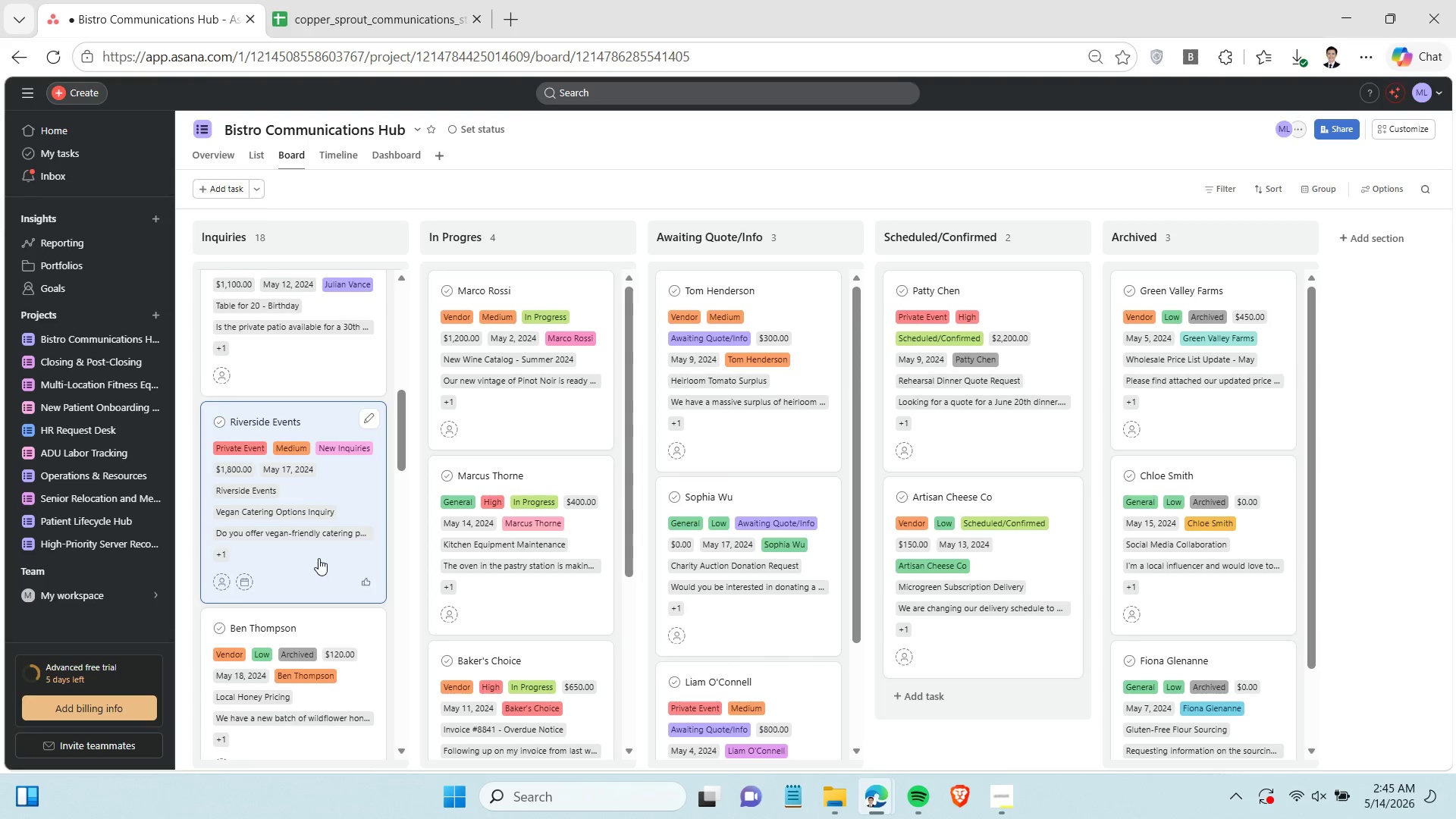 
scroll: coordinate [318, 558], scroll_direction: down, amount: 2.0
 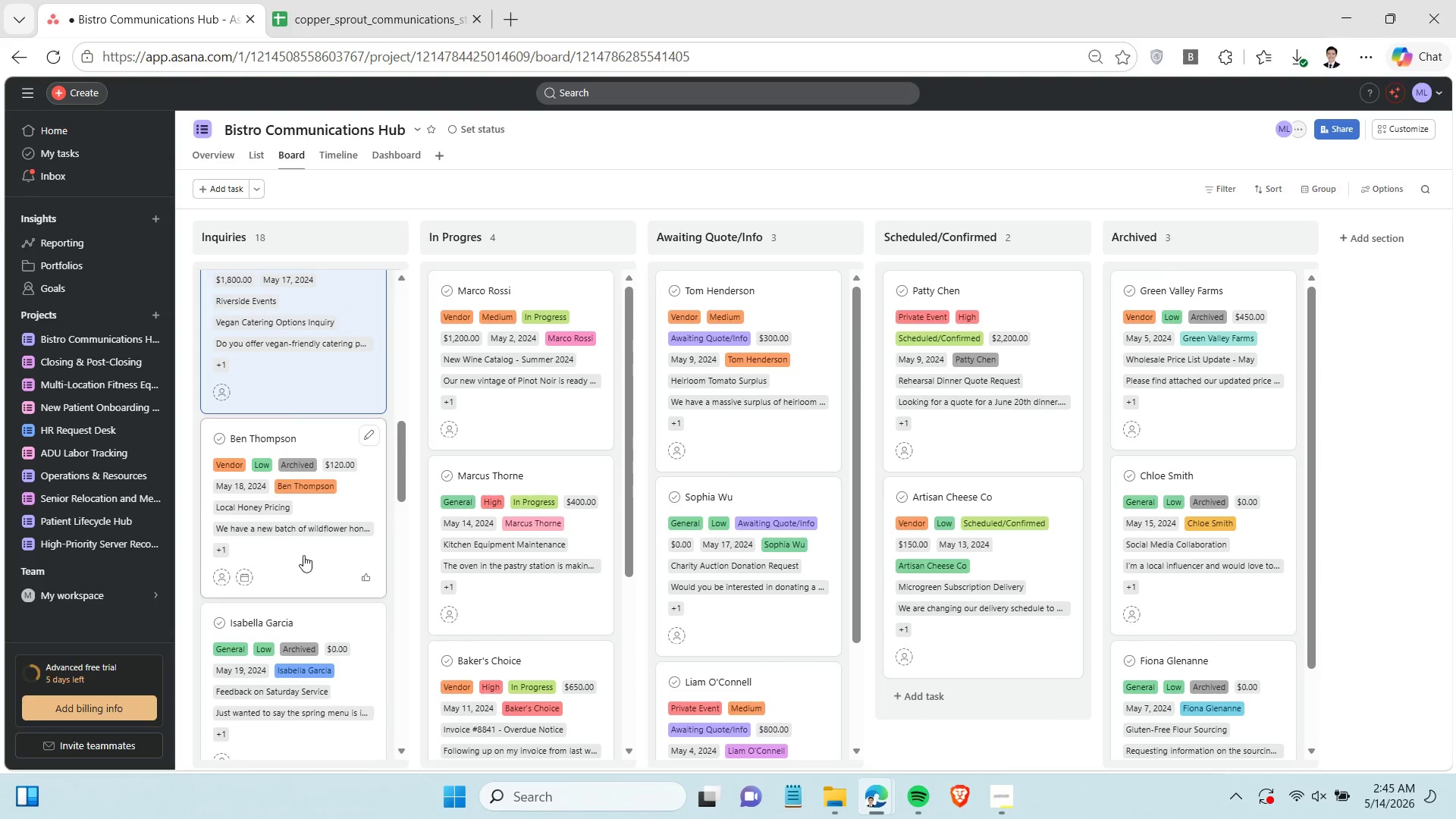 
left_click_drag(start_coordinate=[296, 555], to_coordinate=[1184, 625])
 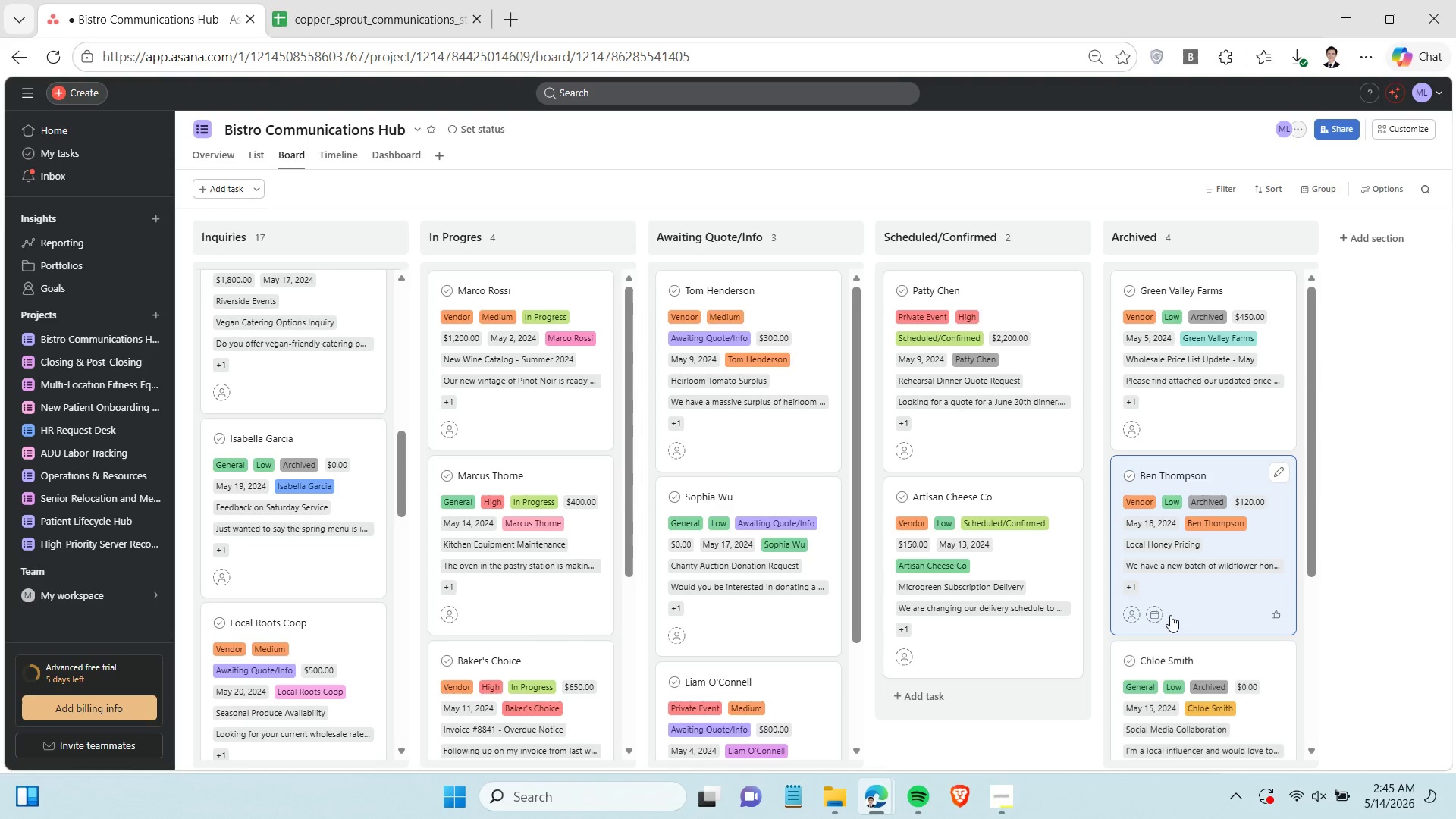 
wait(12.72)
 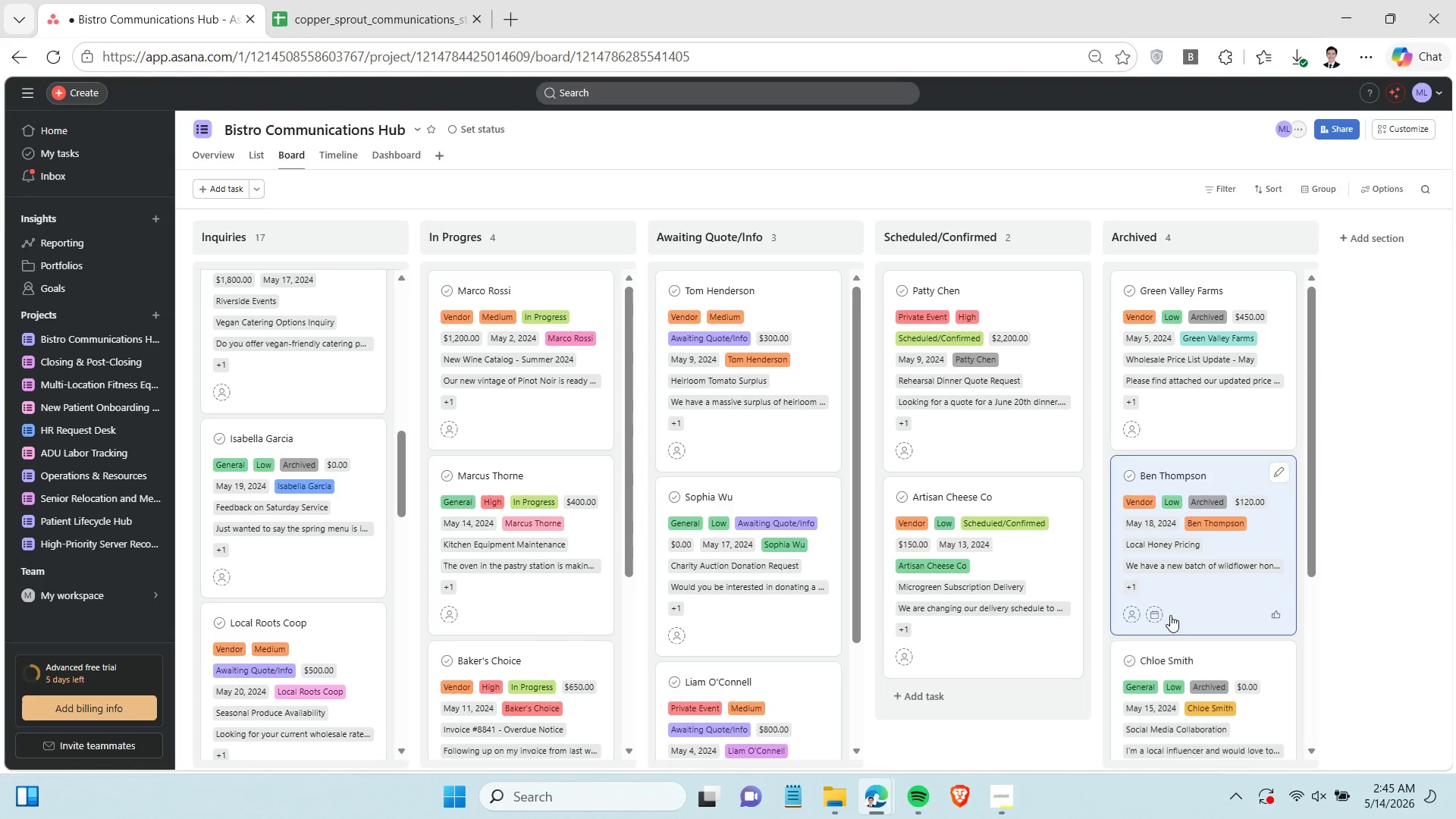 
left_click_drag(start_coordinate=[297, 570], to_coordinate=[1199, 565])
 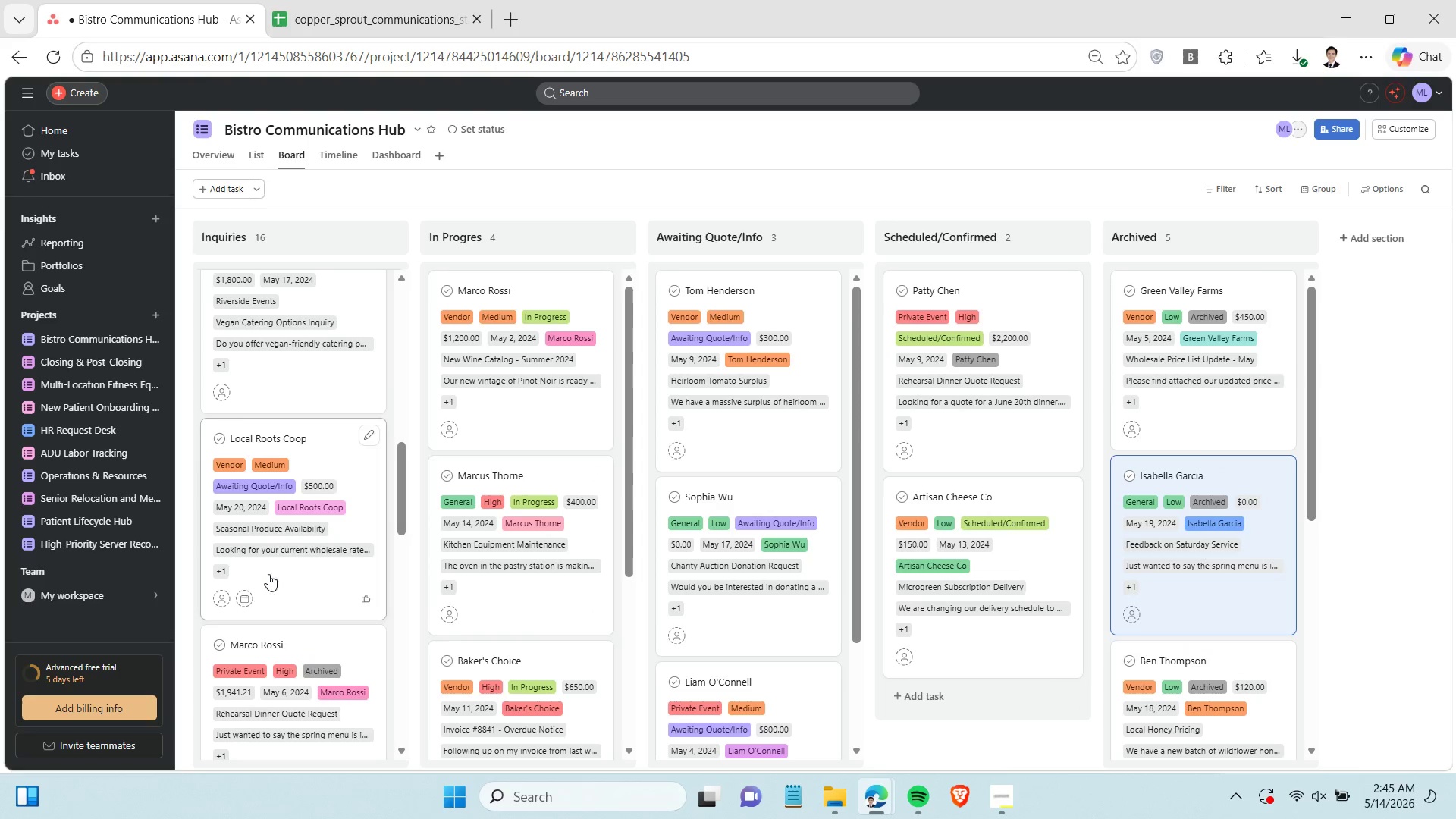 
left_click_drag(start_coordinate=[275, 576], to_coordinate=[755, 563])
 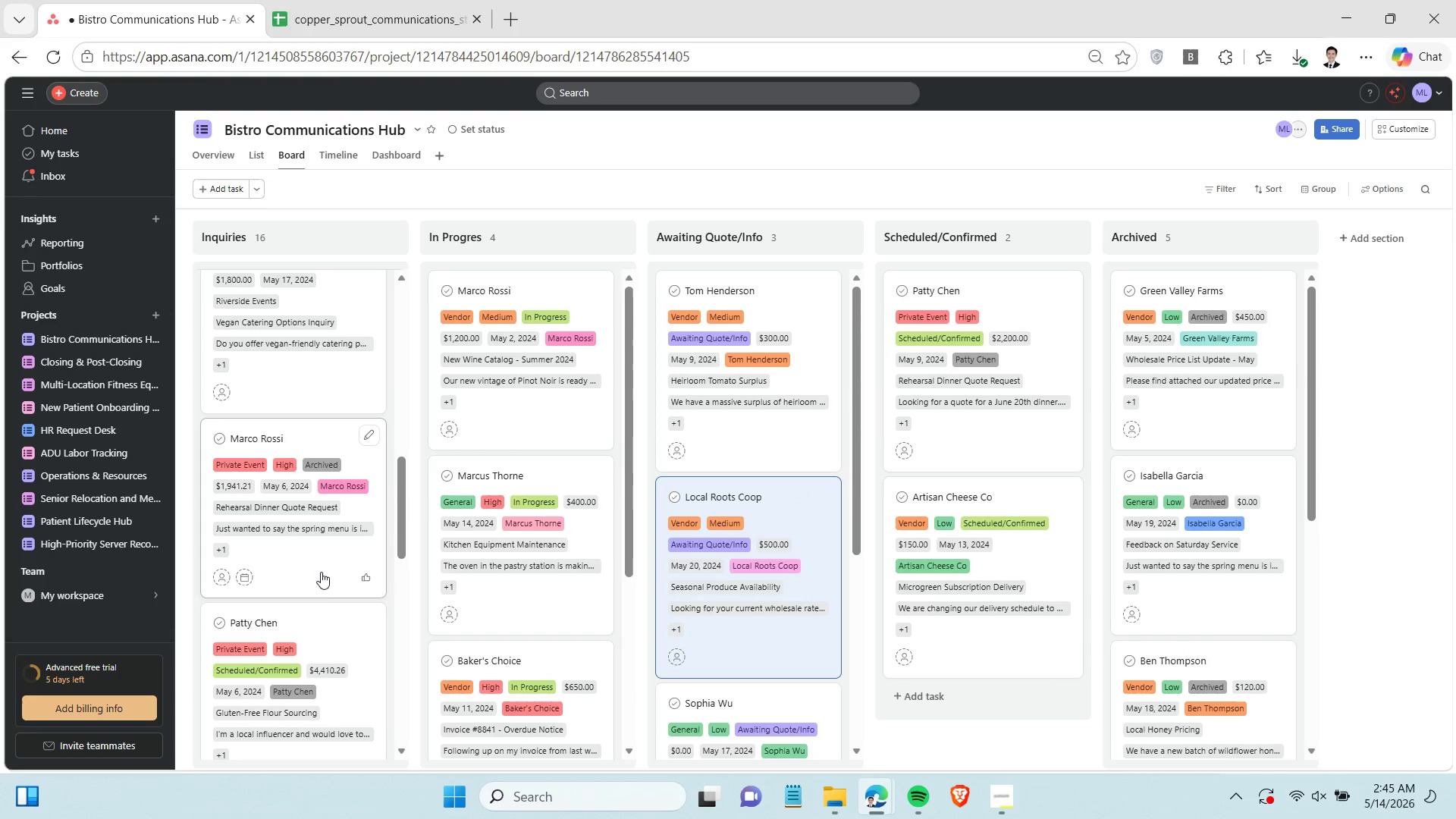 
left_click_drag(start_coordinate=[309, 568], to_coordinate=[1228, 533])
 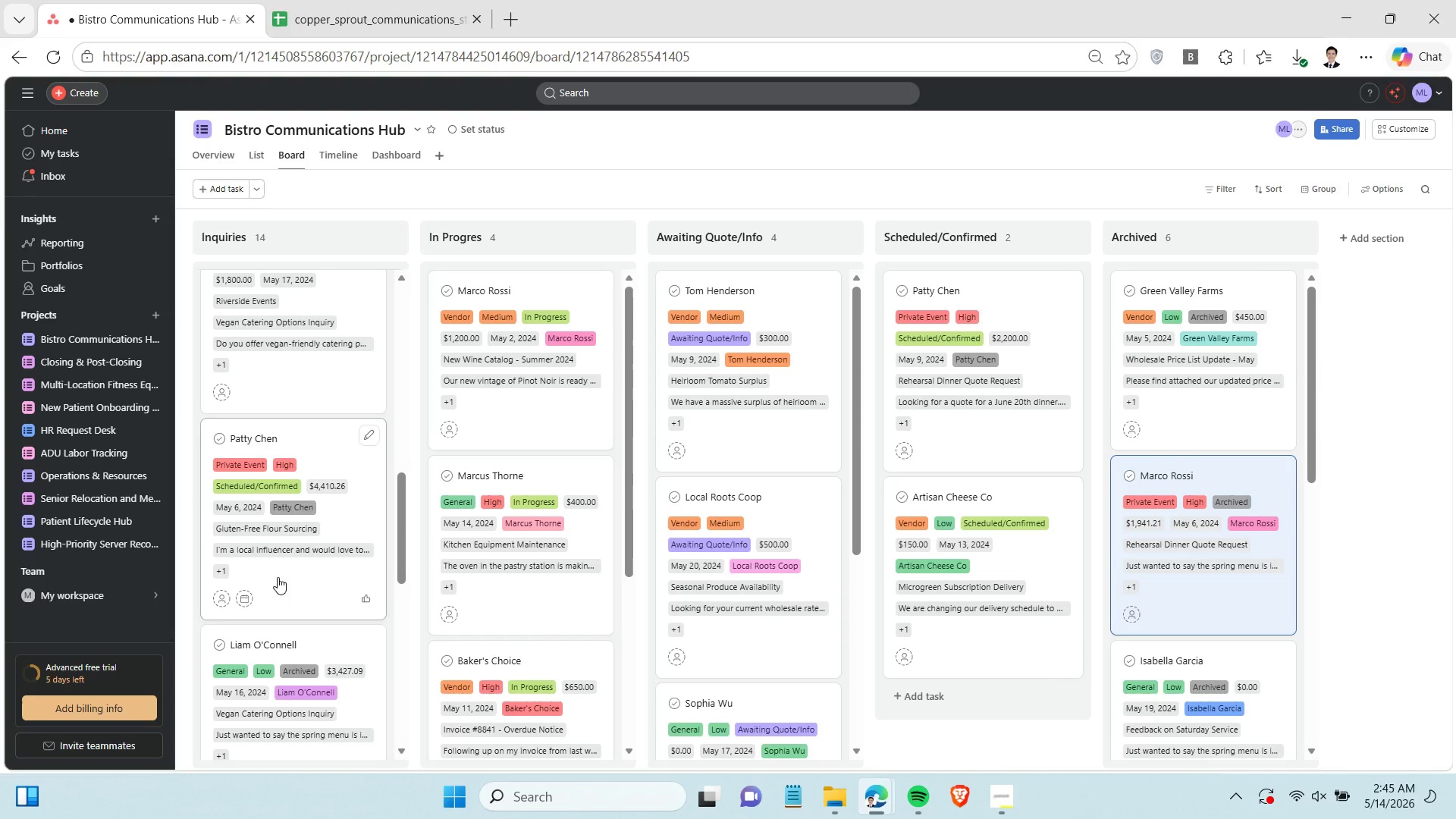 
left_click_drag(start_coordinate=[278, 577], to_coordinate=[966, 620])
 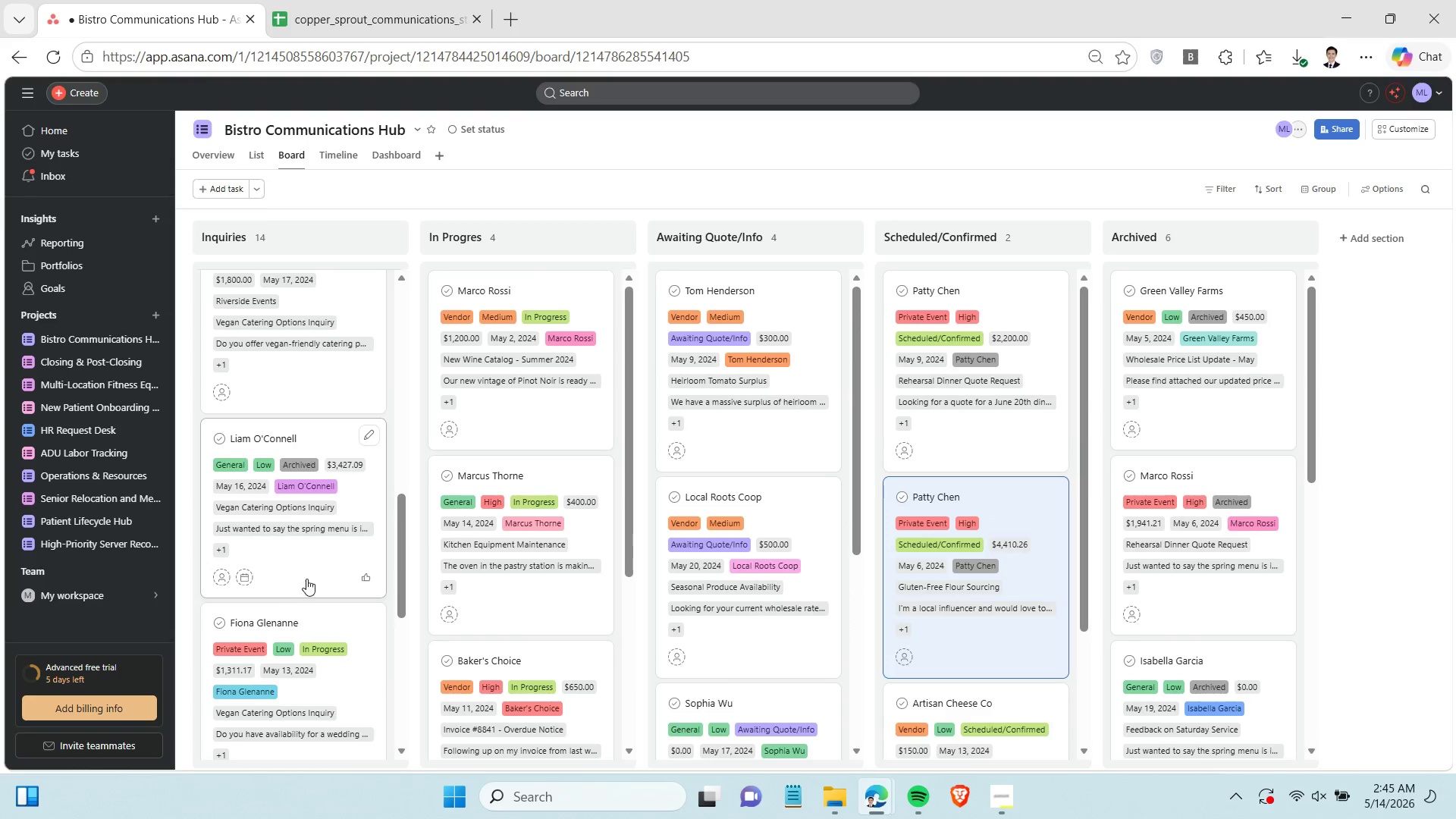 
left_click_drag(start_coordinate=[293, 574], to_coordinate=[1185, 556])
 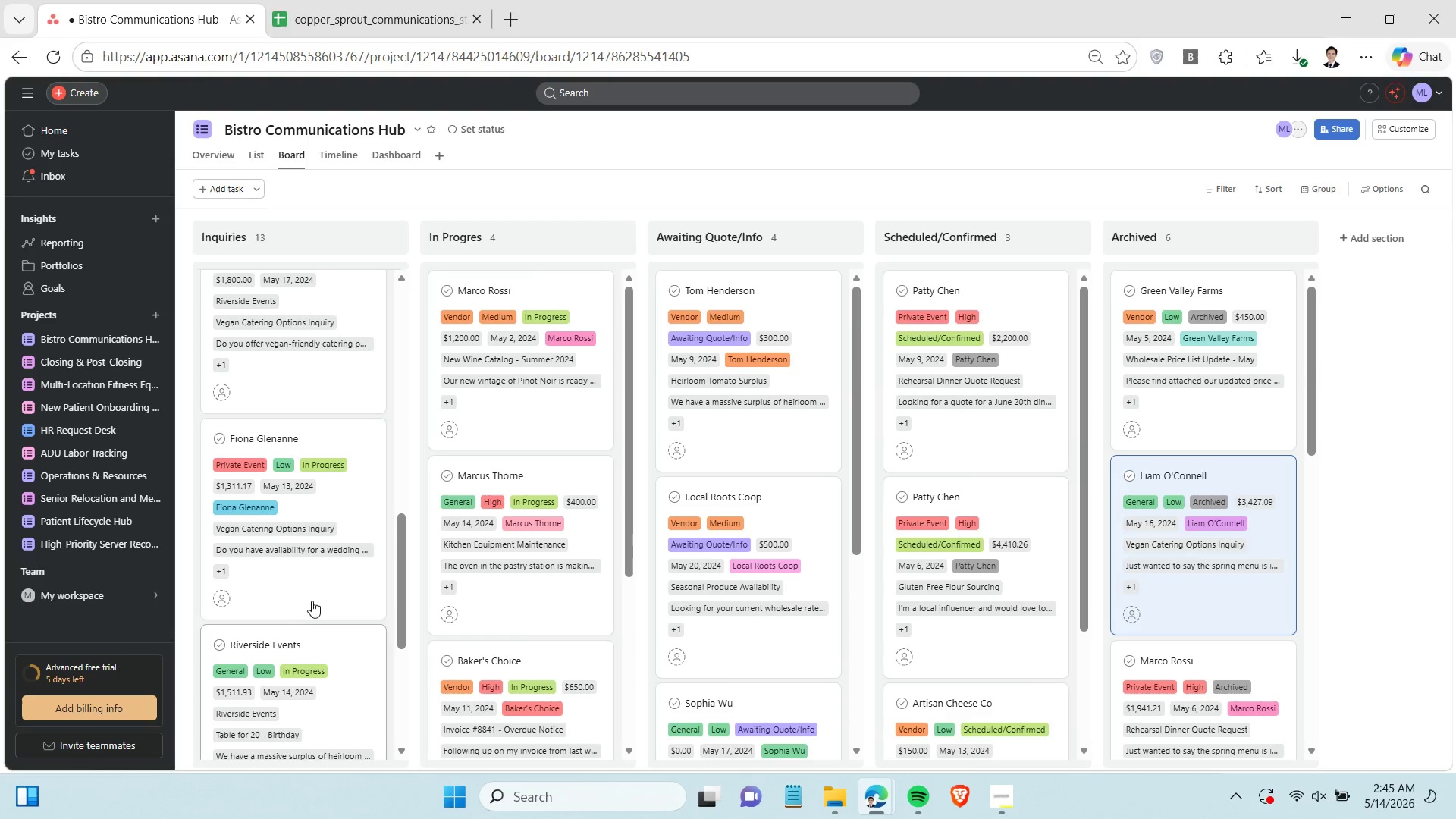 
left_click_drag(start_coordinate=[308, 588], to_coordinate=[526, 592])
 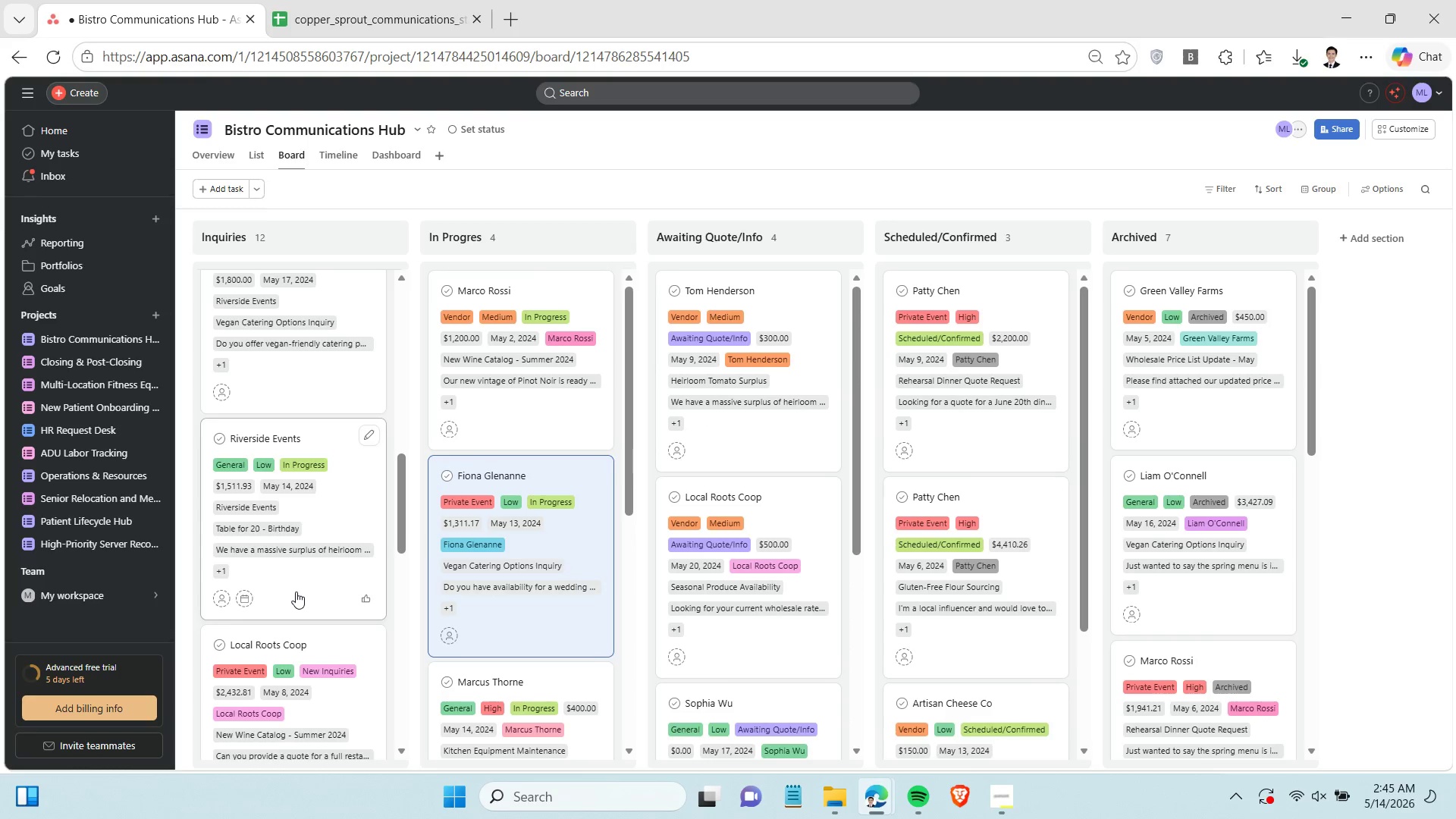 
left_click_drag(start_coordinate=[288, 592], to_coordinate=[529, 547])
 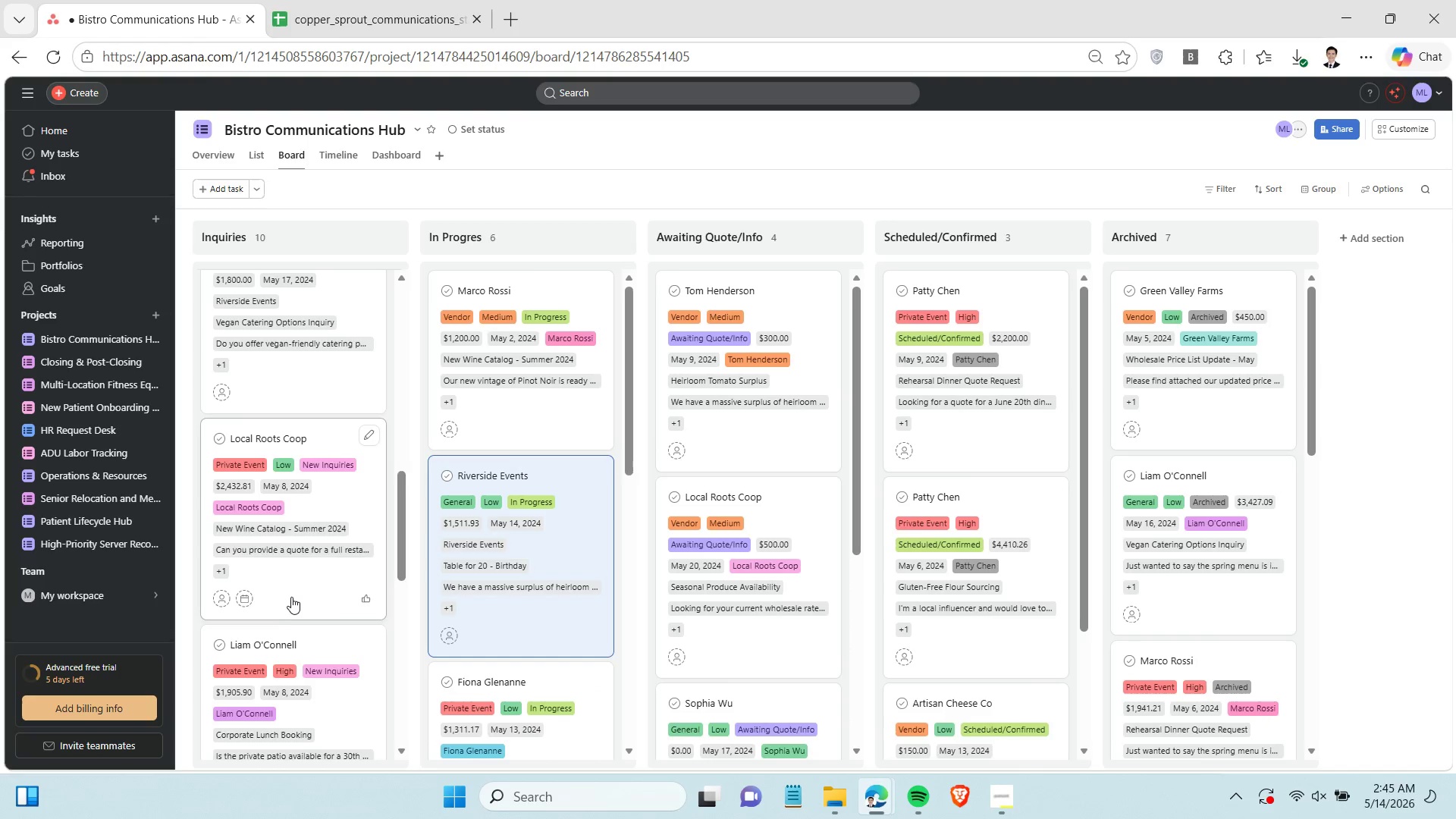 
left_click([291, 591])
 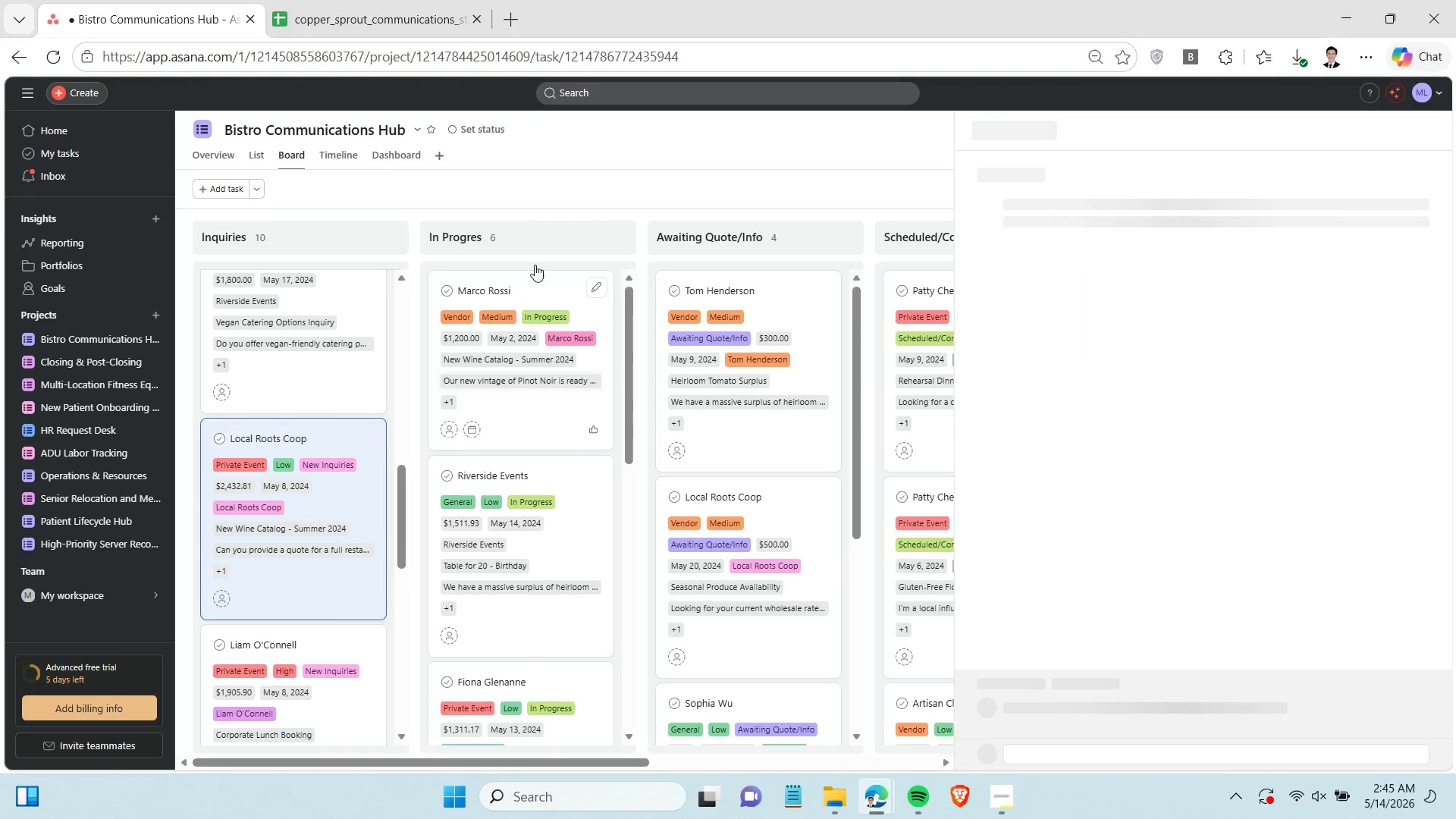 
left_click([534, 196])
 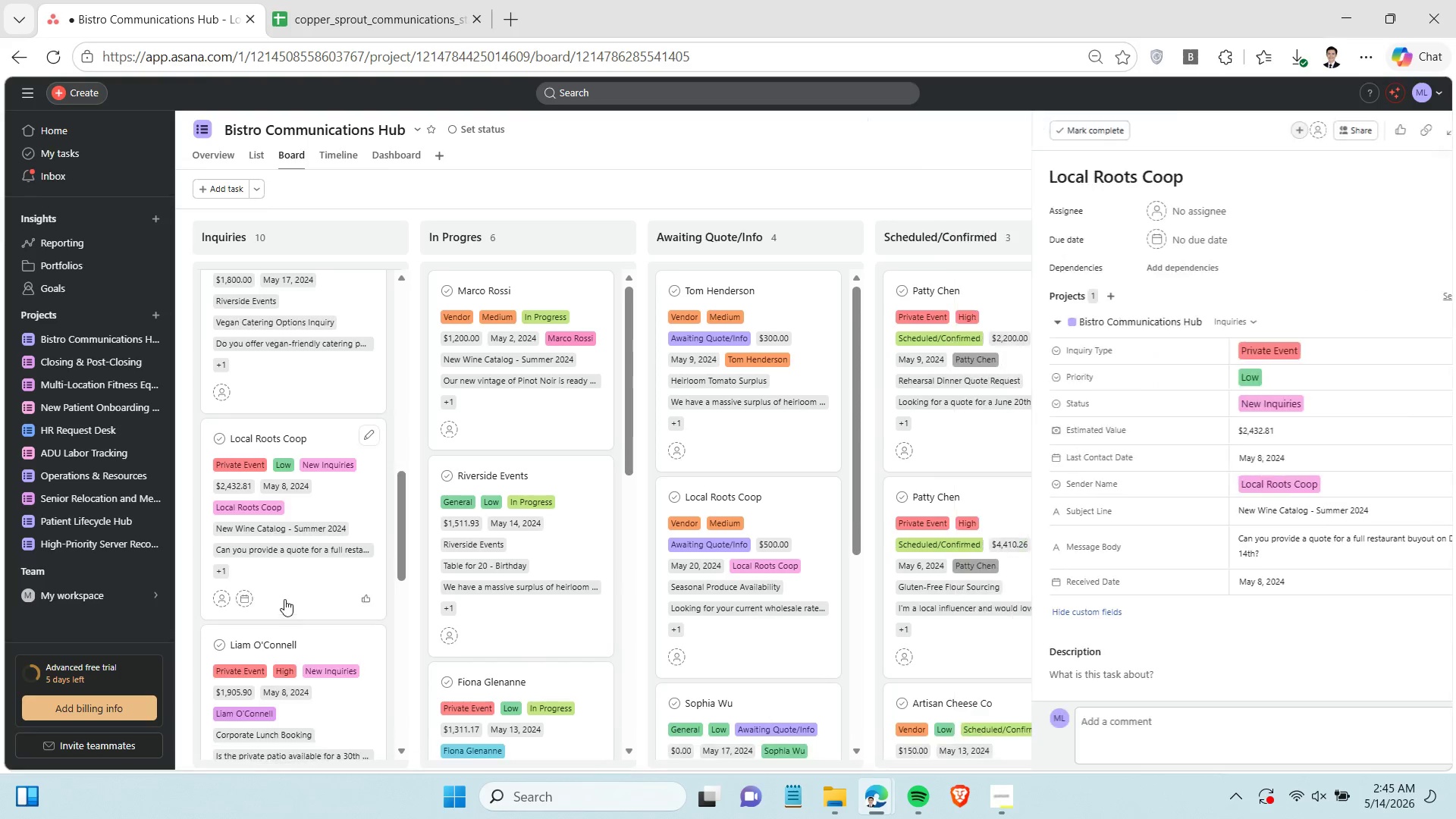 
scroll: coordinate [287, 591], scroll_direction: down, amount: 5.0
 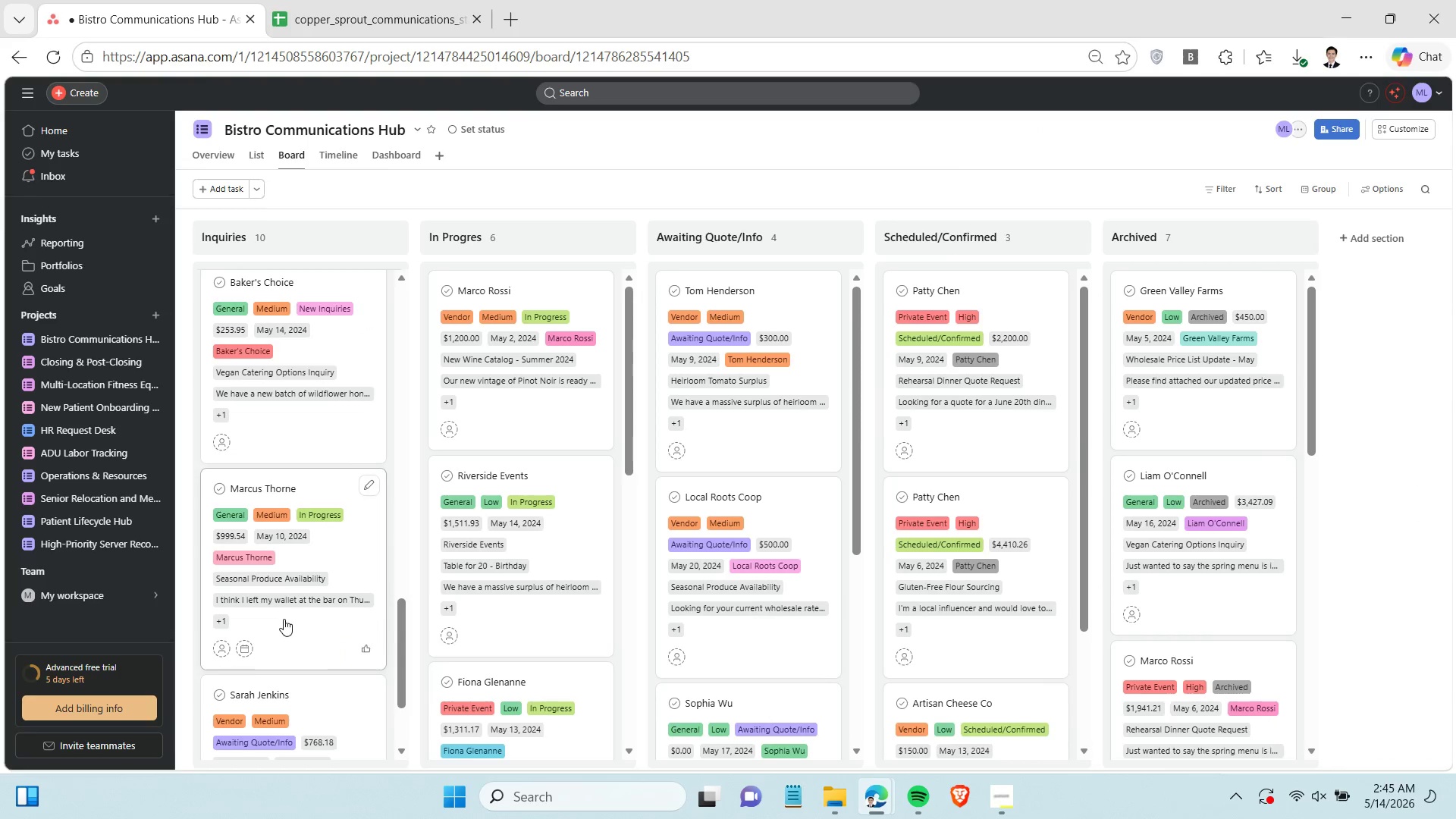 
left_click_drag(start_coordinate=[285, 623], to_coordinate=[525, 572])
 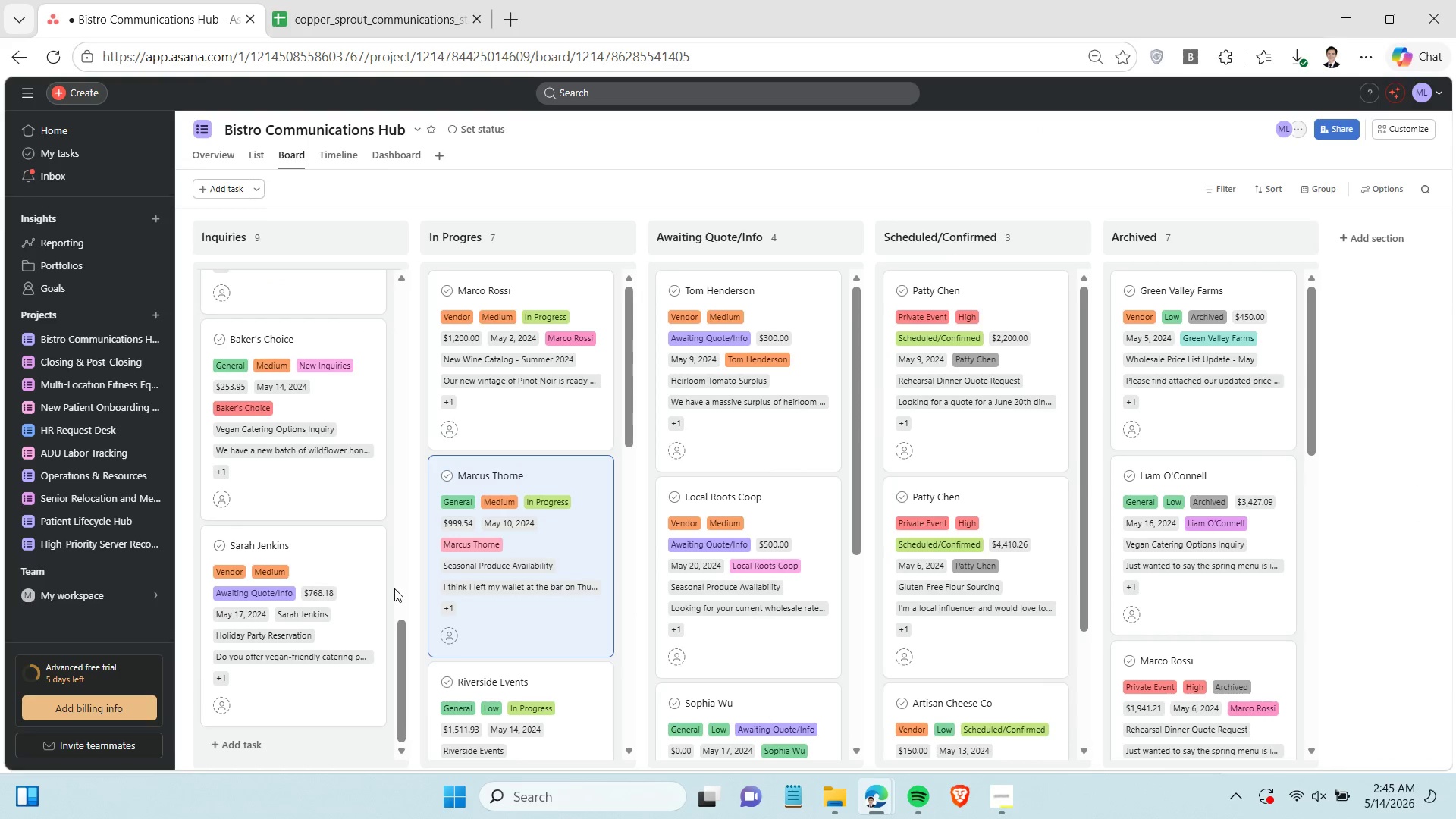 
scroll: coordinate [299, 676], scroll_direction: down, amount: 2.0
 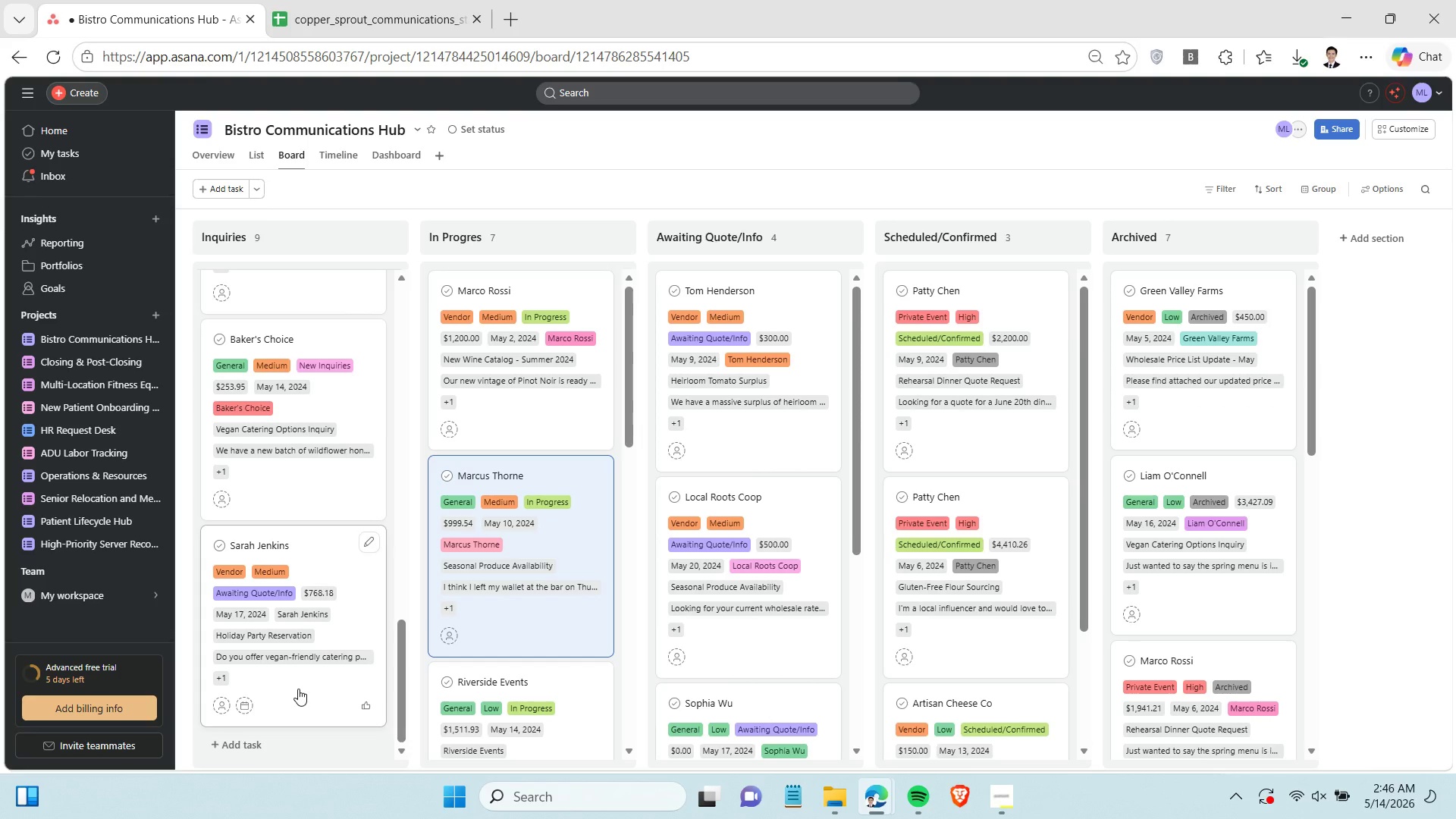 
left_click_drag(start_coordinate=[298, 689], to_coordinate=[714, 582])
 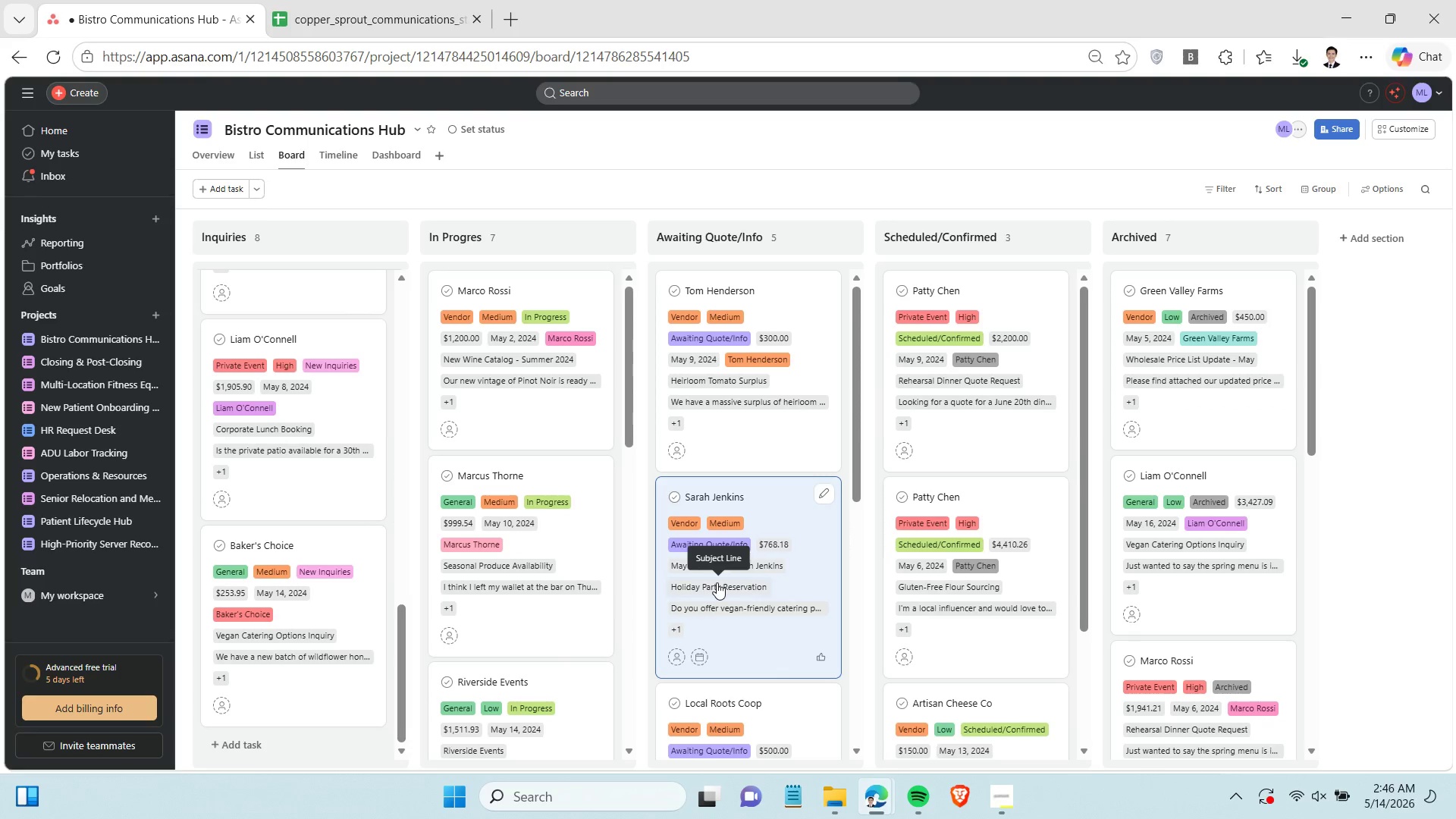 
scroll: coordinate [294, 663], scroll_direction: up, amount: 1.0
 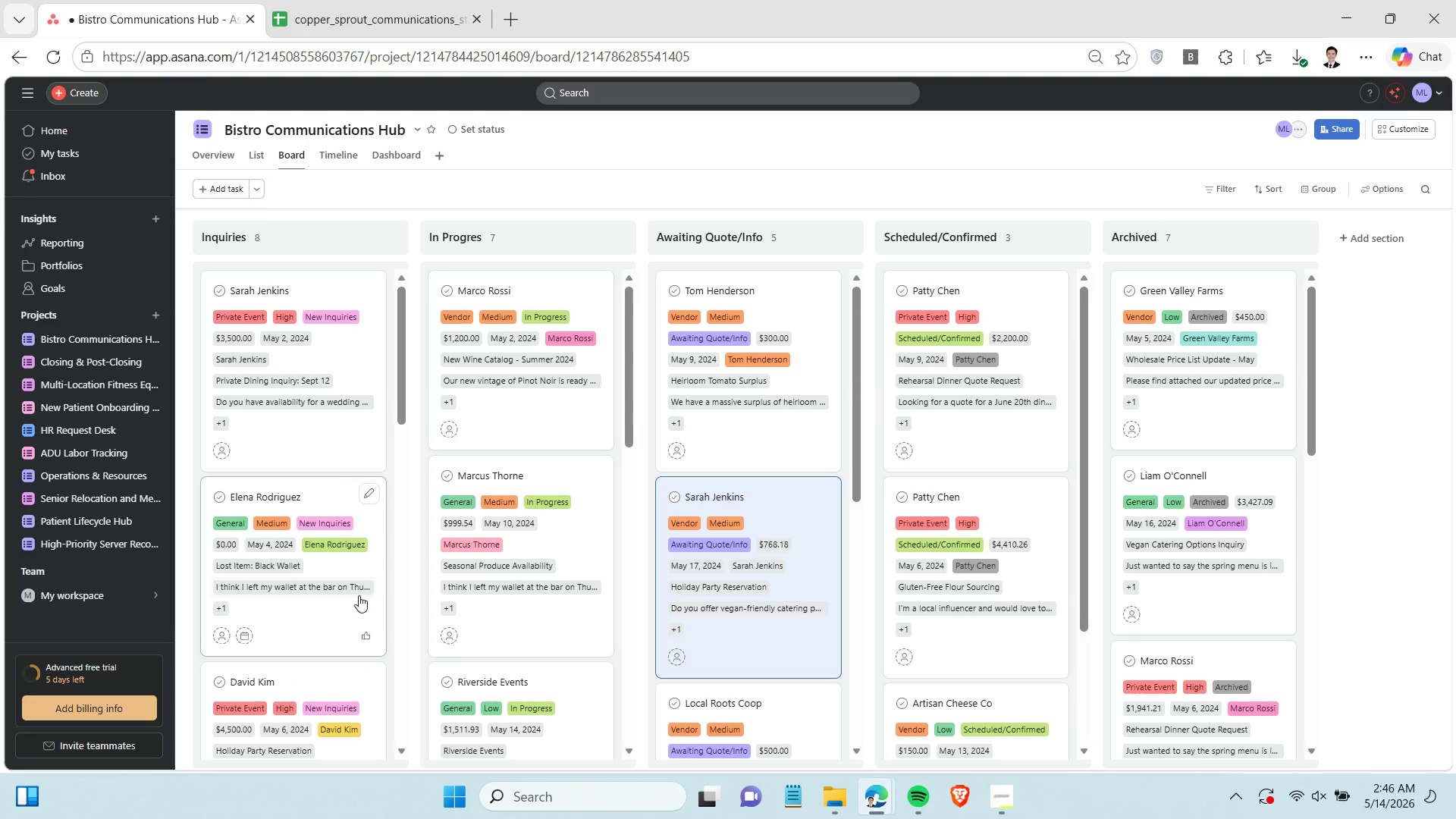 
scroll: coordinate [545, 682], scroll_direction: down, amount: 11.0
 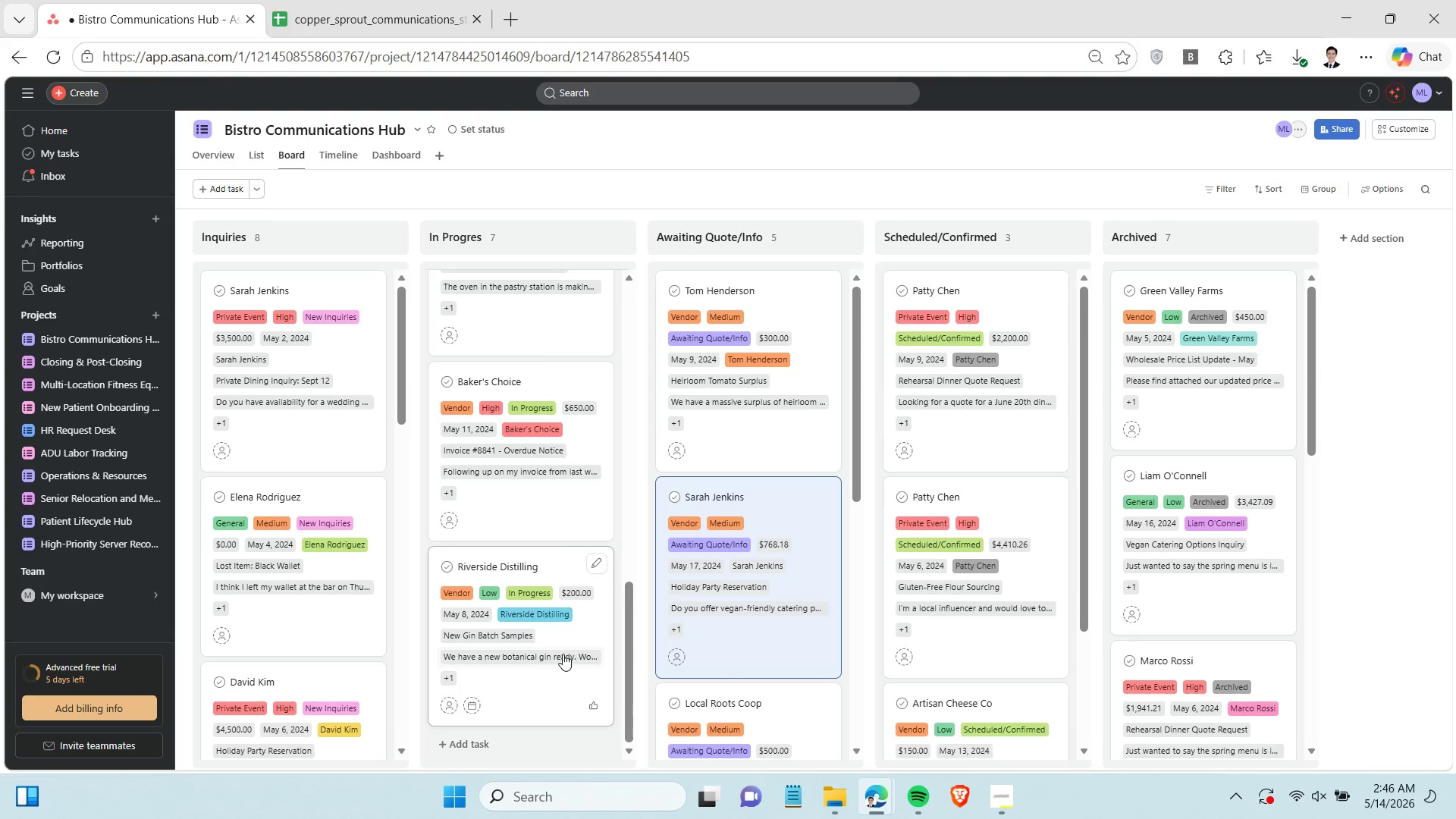 
scroll: coordinate [695, 584], scroll_direction: up, amount: 3.0
 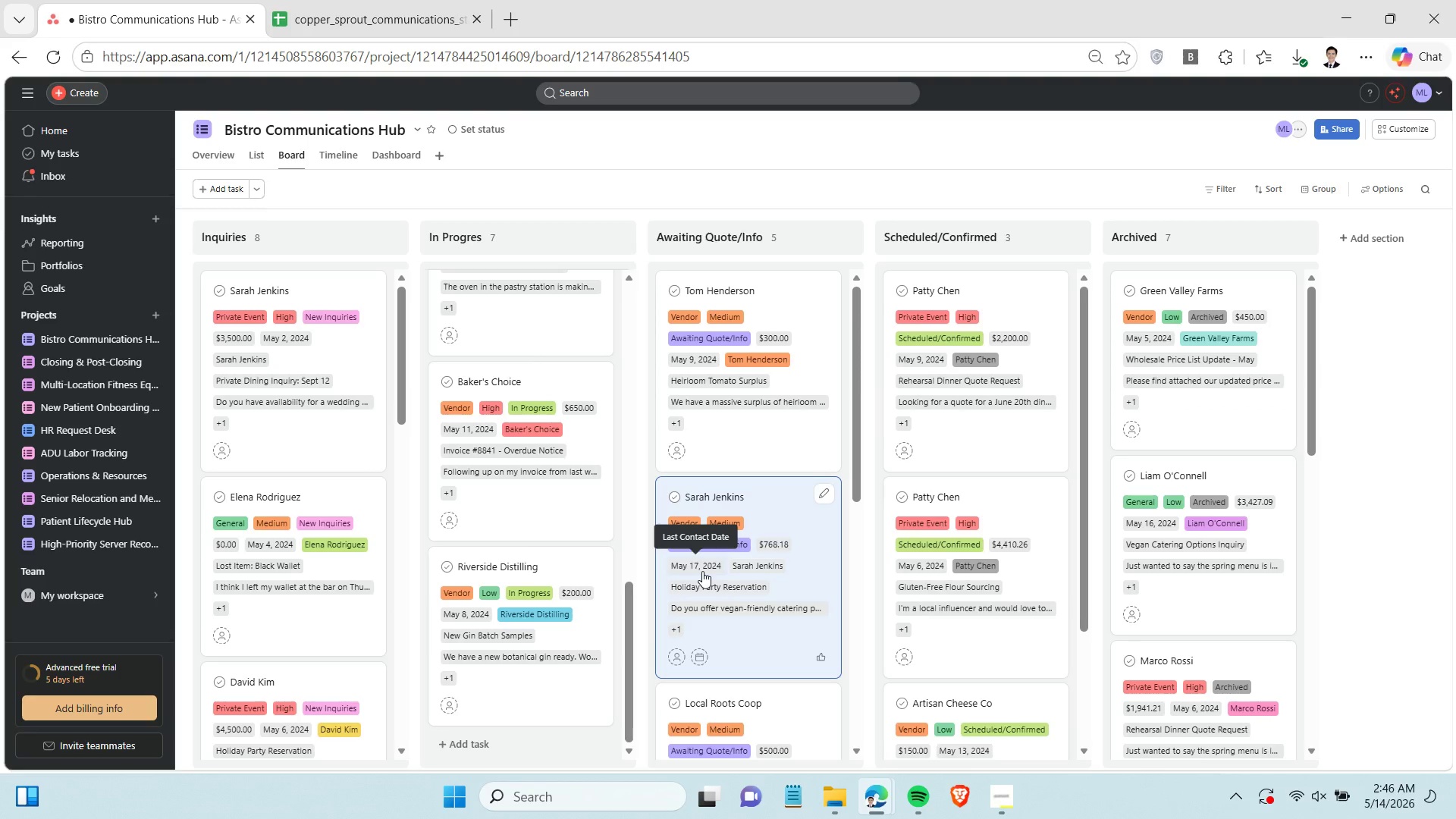 
scroll: coordinate [702, 571], scroll_direction: down, amount: 1.0
 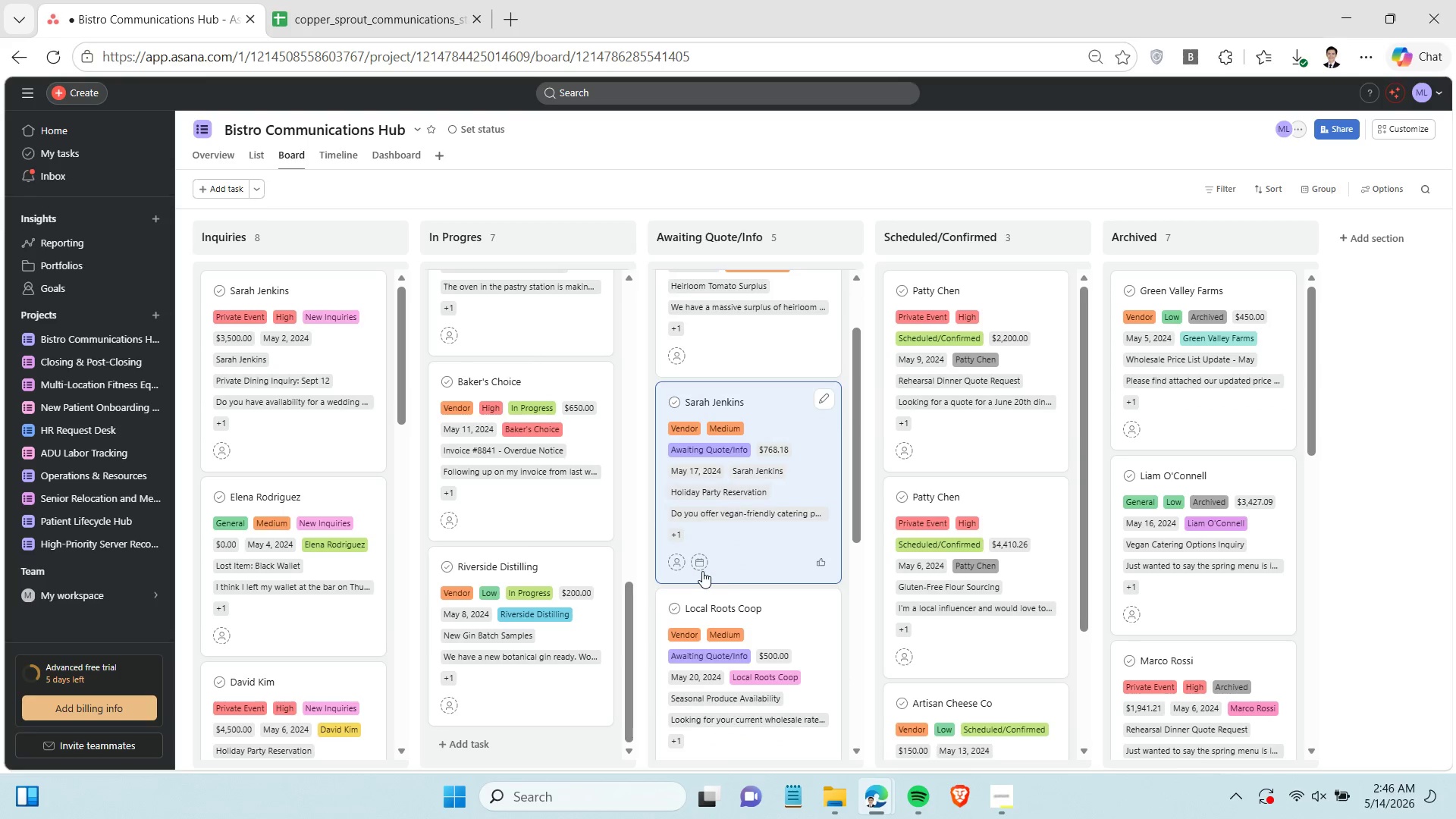 
scroll: coordinate [702, 571], scroll_direction: up, amount: 2.0
 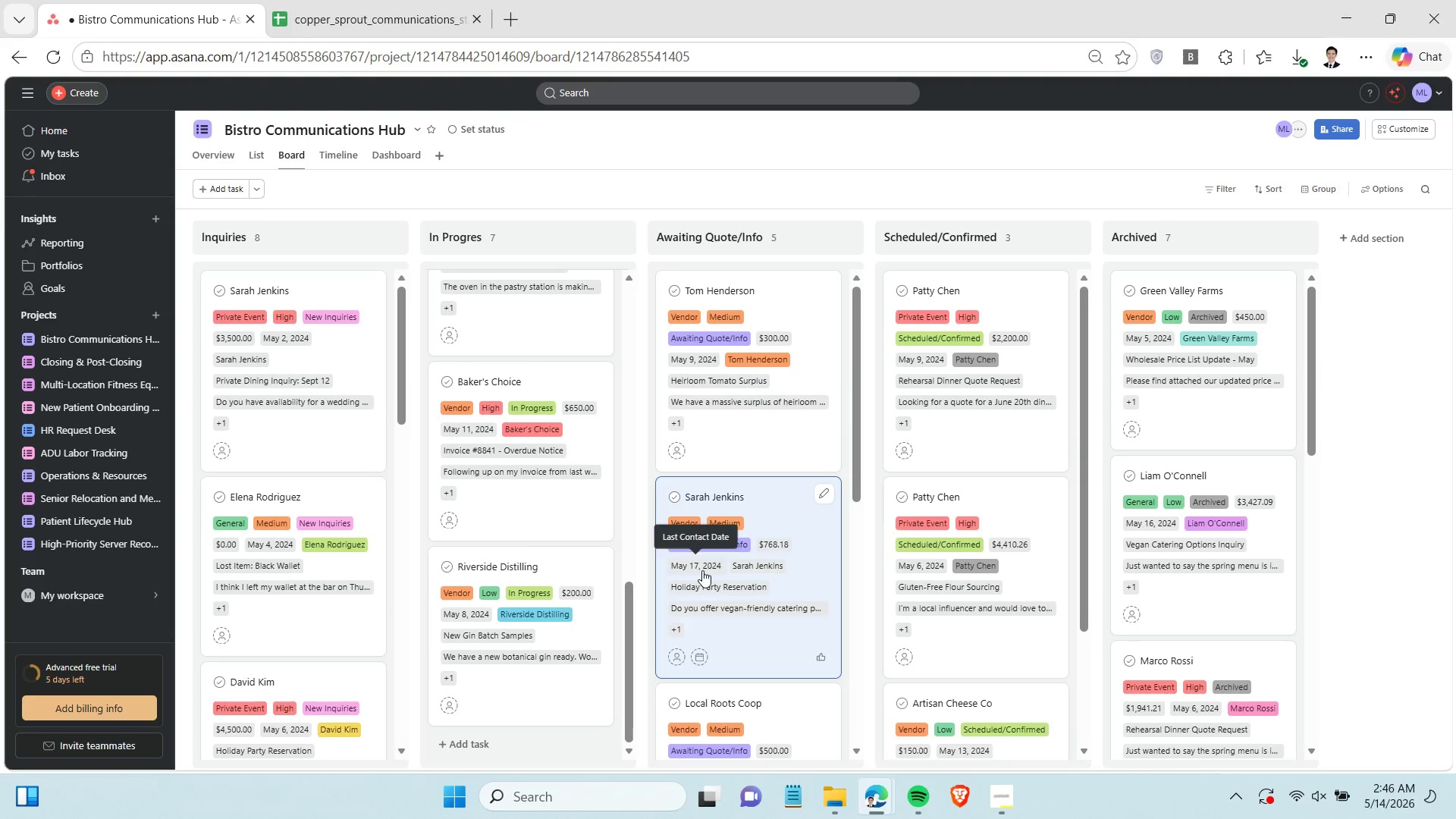 
scroll: coordinate [708, 570], scroll_direction: down, amount: 5.0
 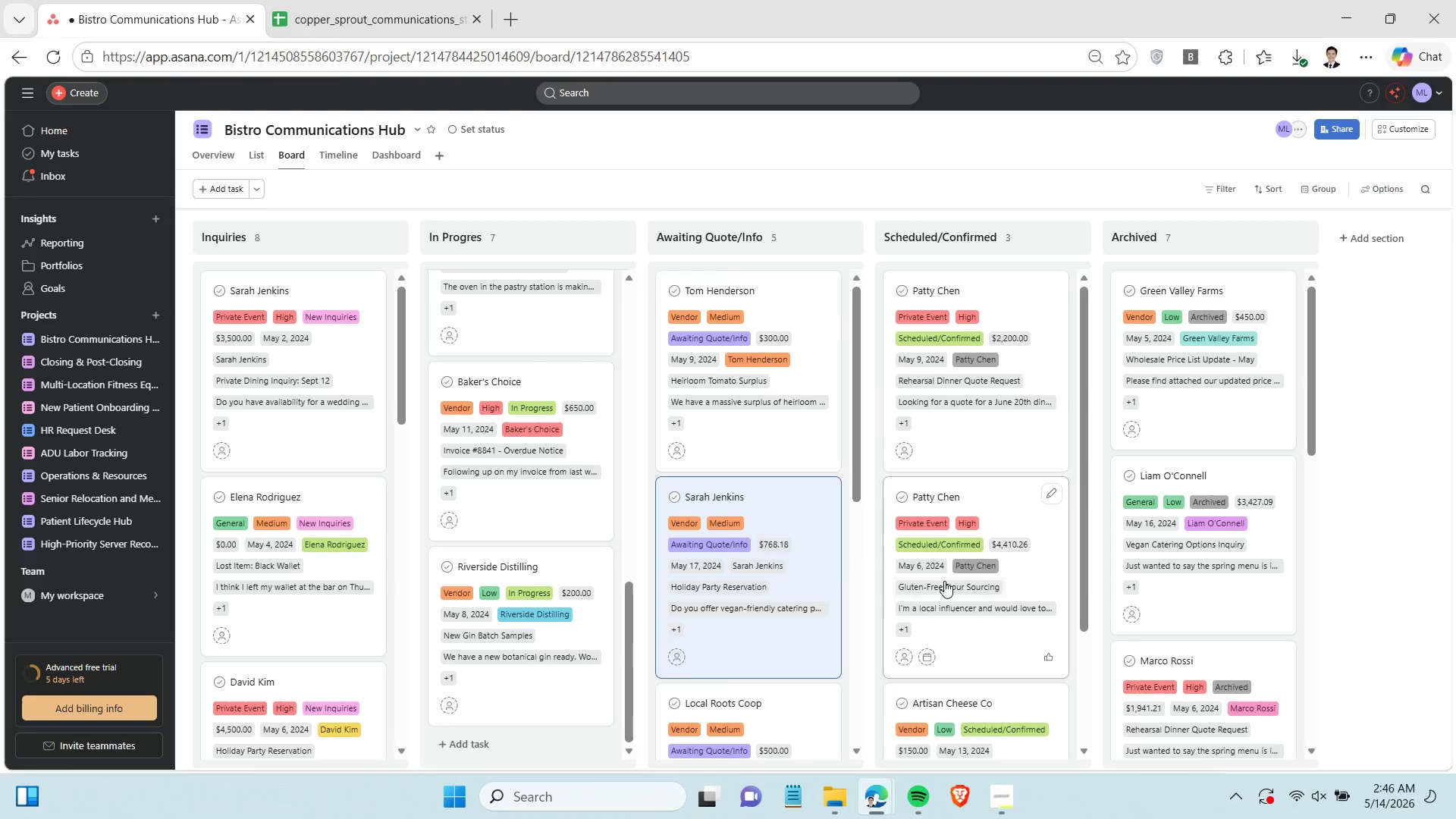 
scroll: coordinate [944, 581], scroll_direction: up, amount: 6.0
 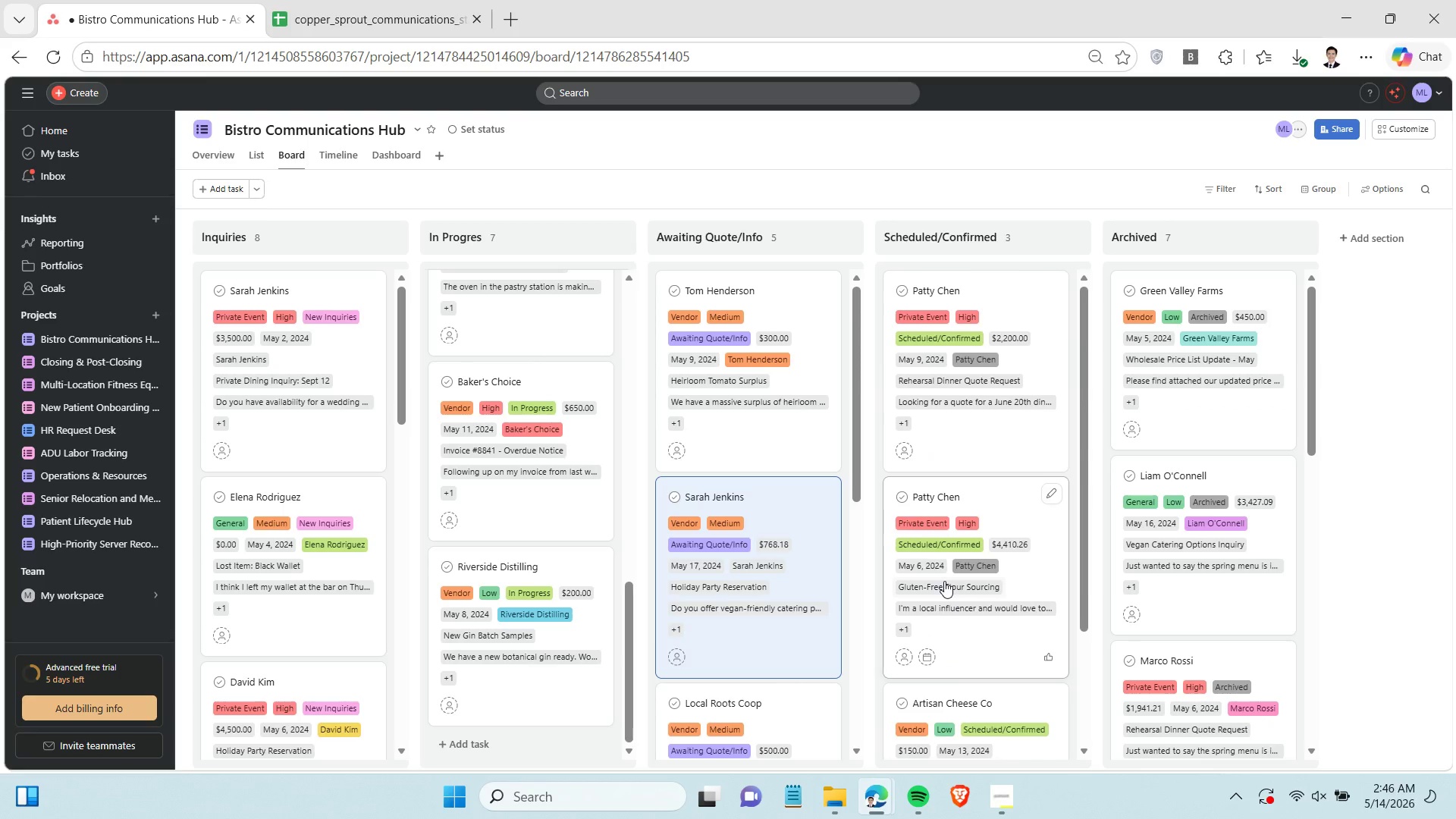 
scroll: coordinate [967, 586], scroll_direction: down, amount: 4.0
 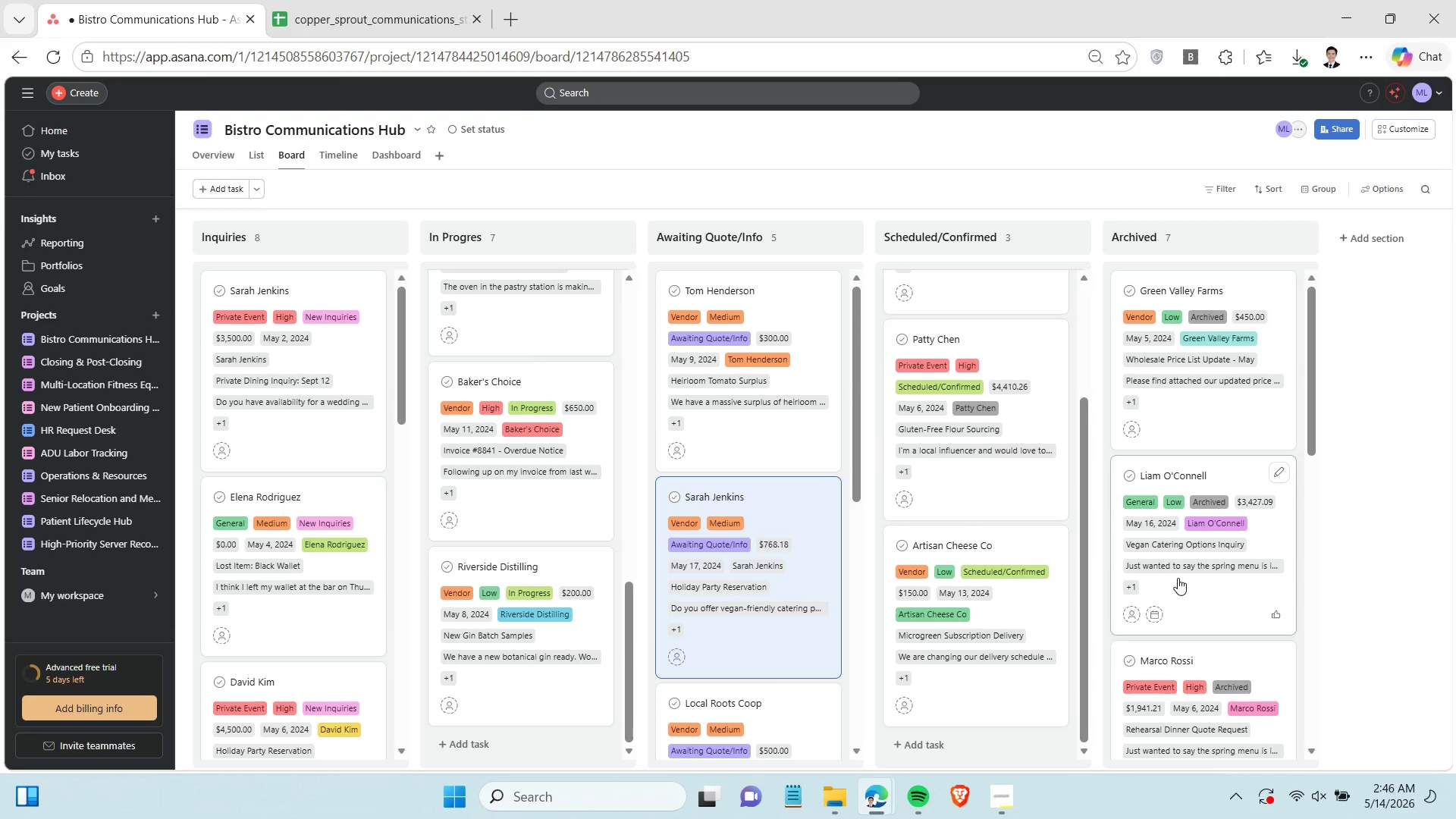 
scroll: coordinate [1178, 578], scroll_direction: up, amount: 5.0
 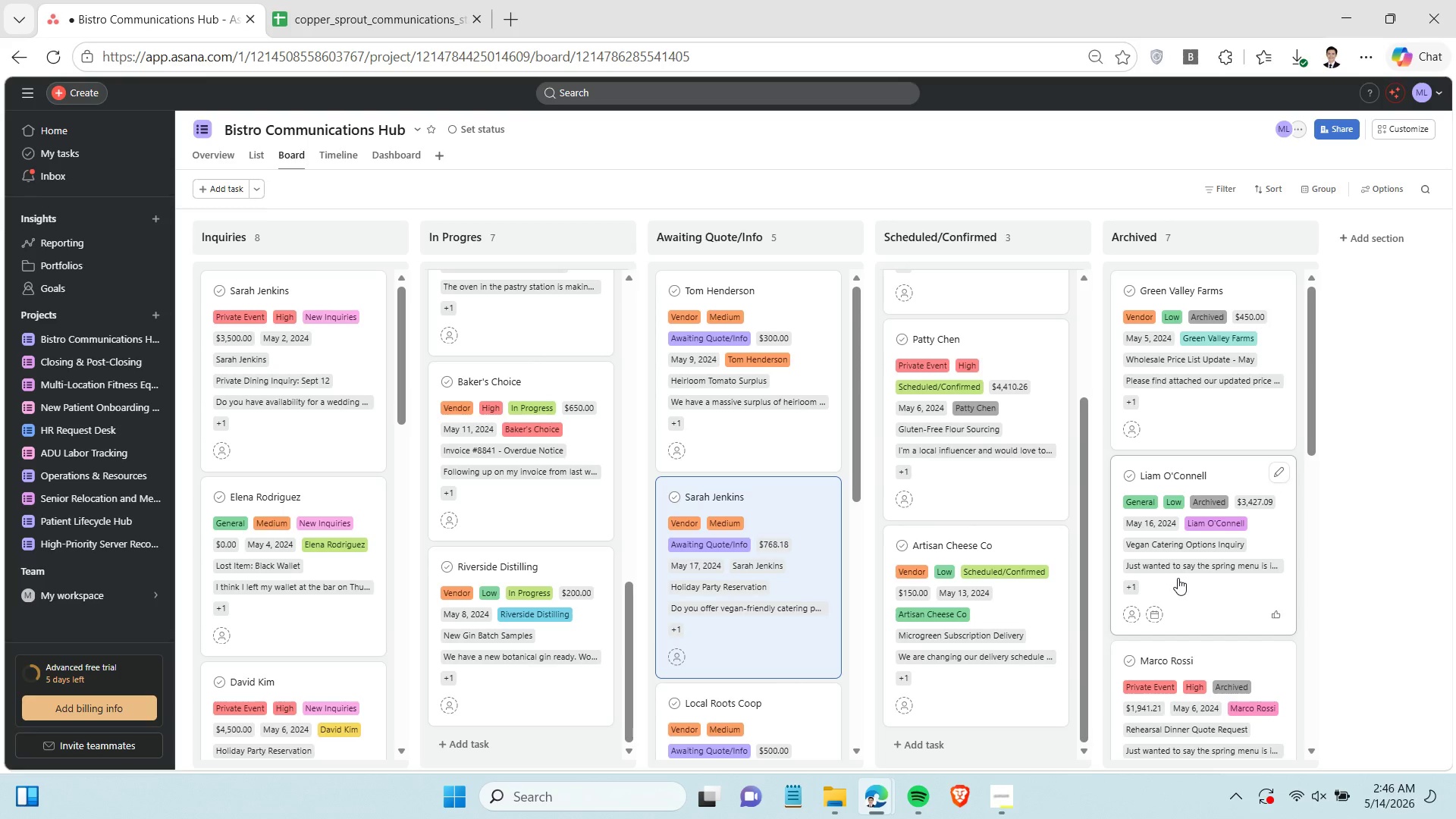 
scroll: coordinate [1178, 578], scroll_direction: down, amount: 3.0
 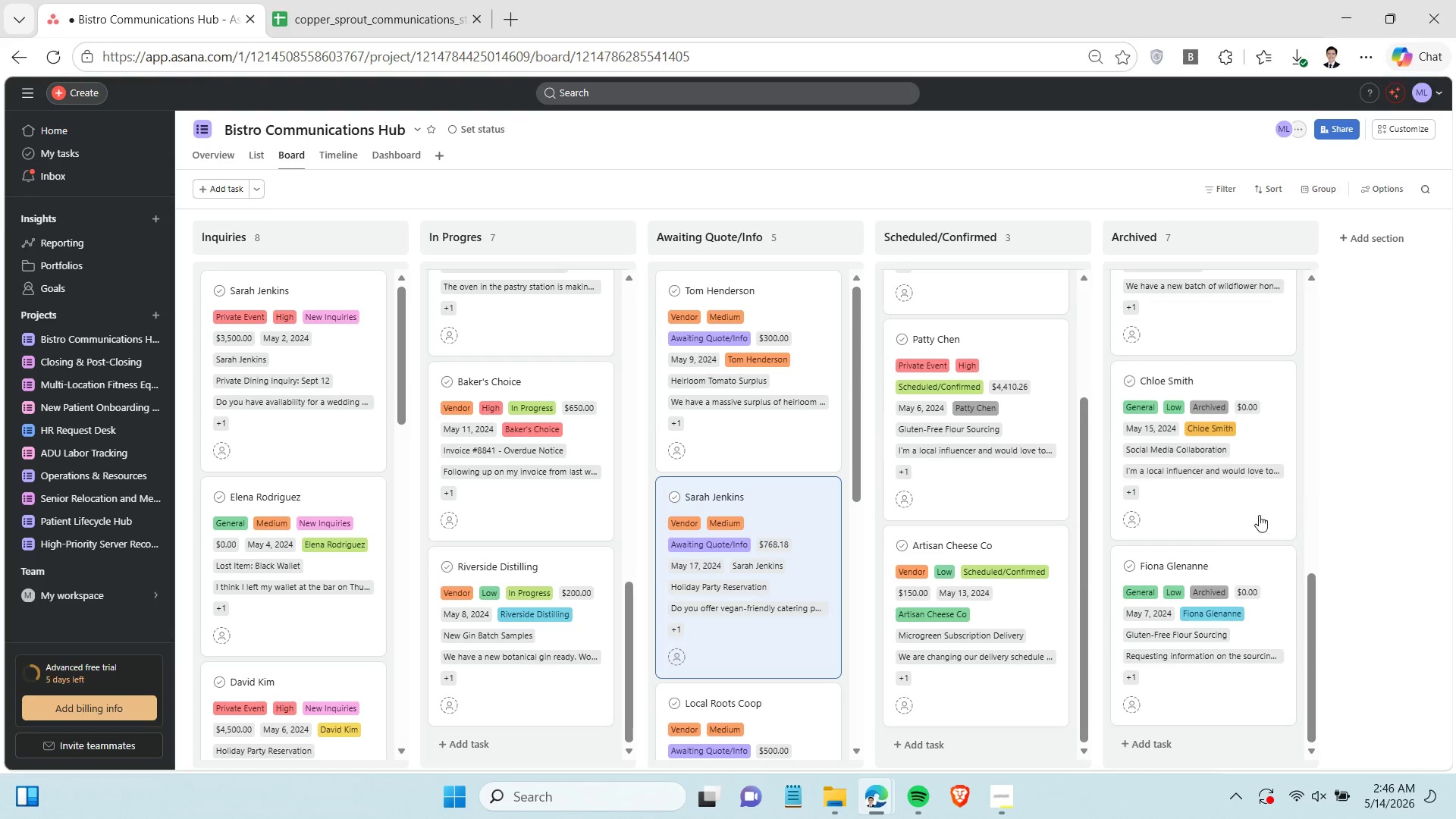 
left_click([323, 441])
 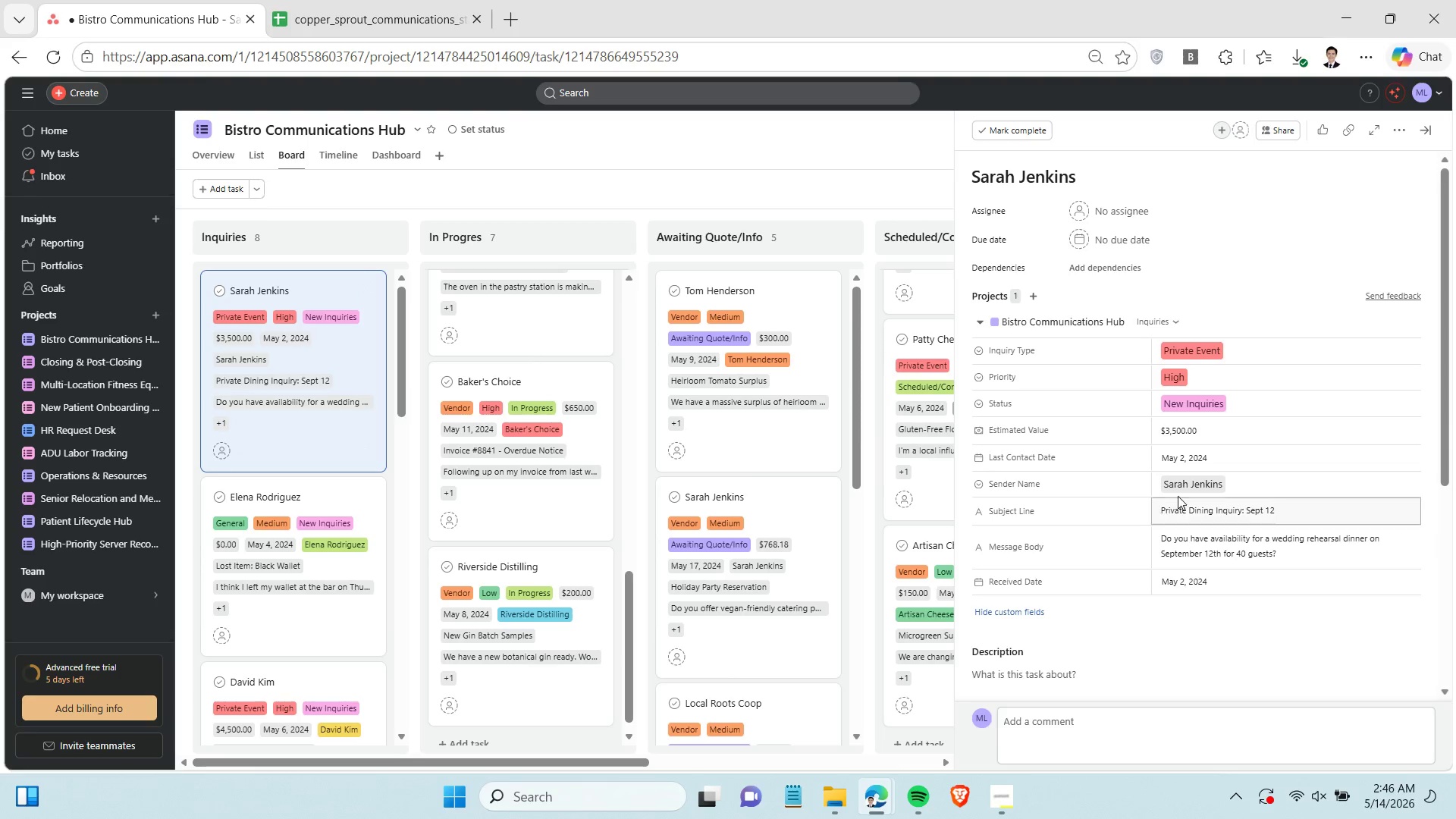 
wait(5.33)
 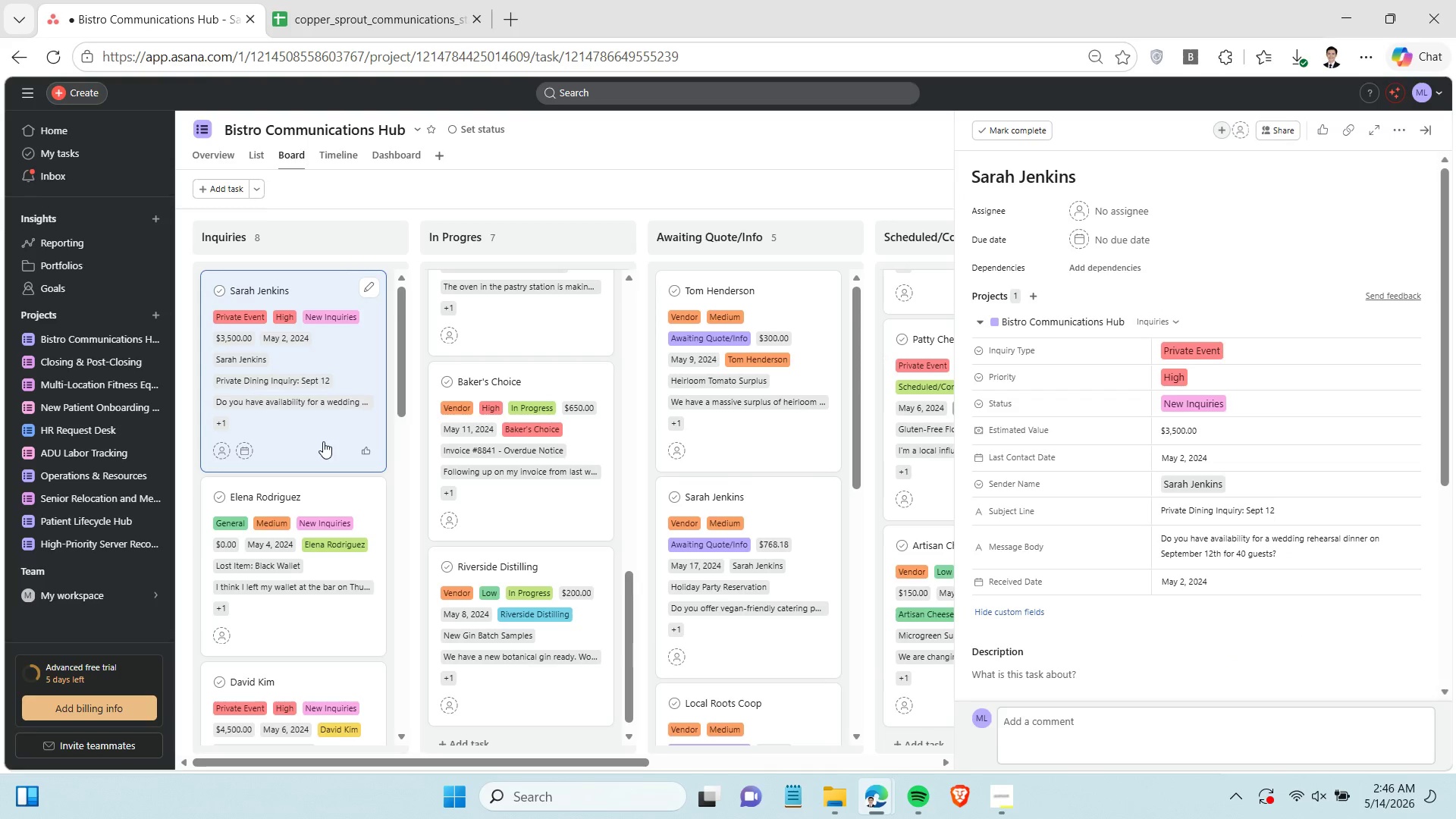 
double_click([1214, 503])
 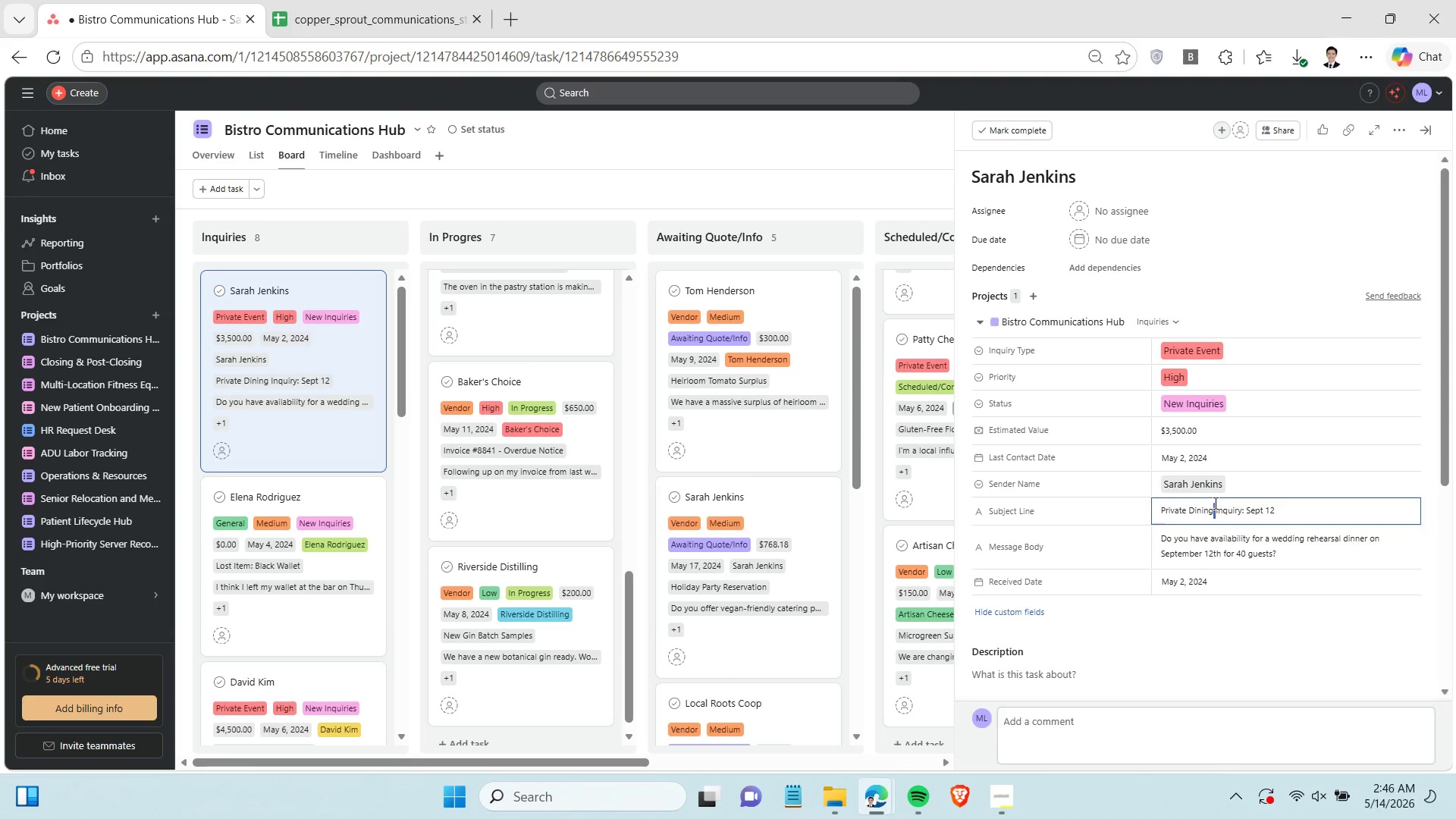 
triple_click([1214, 503])
 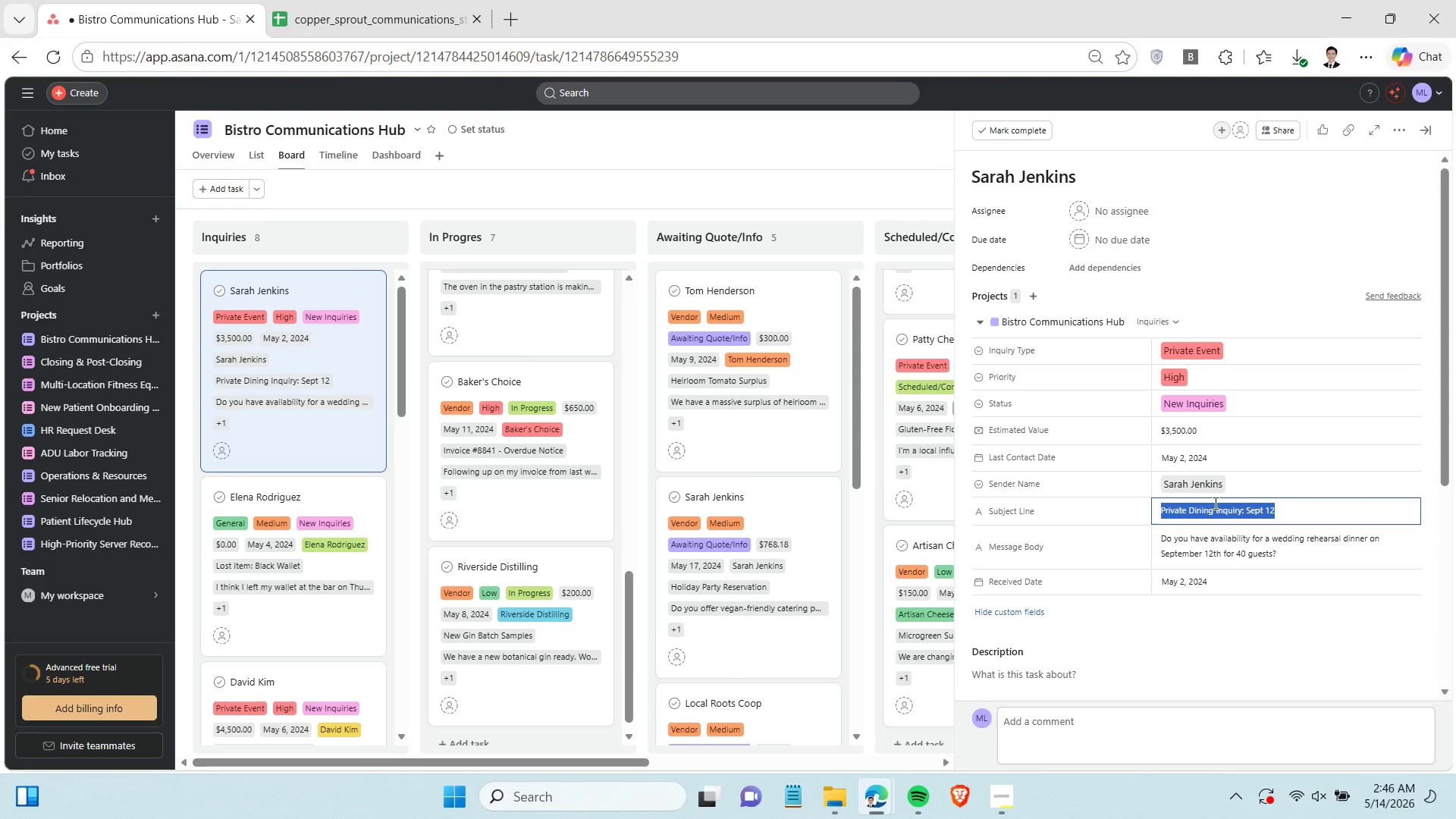 
triple_click([1214, 503])
 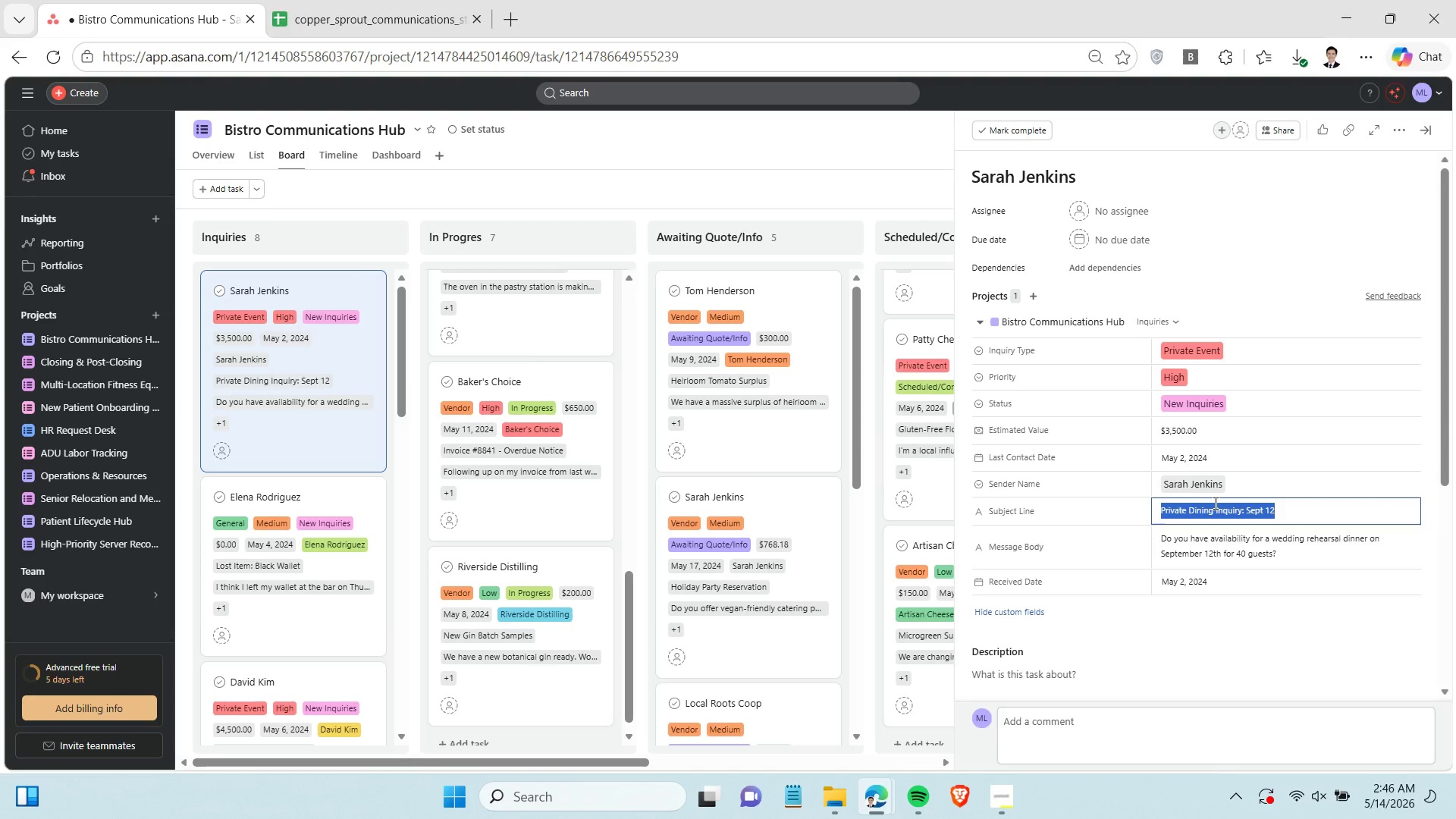 
key(Control+C)
 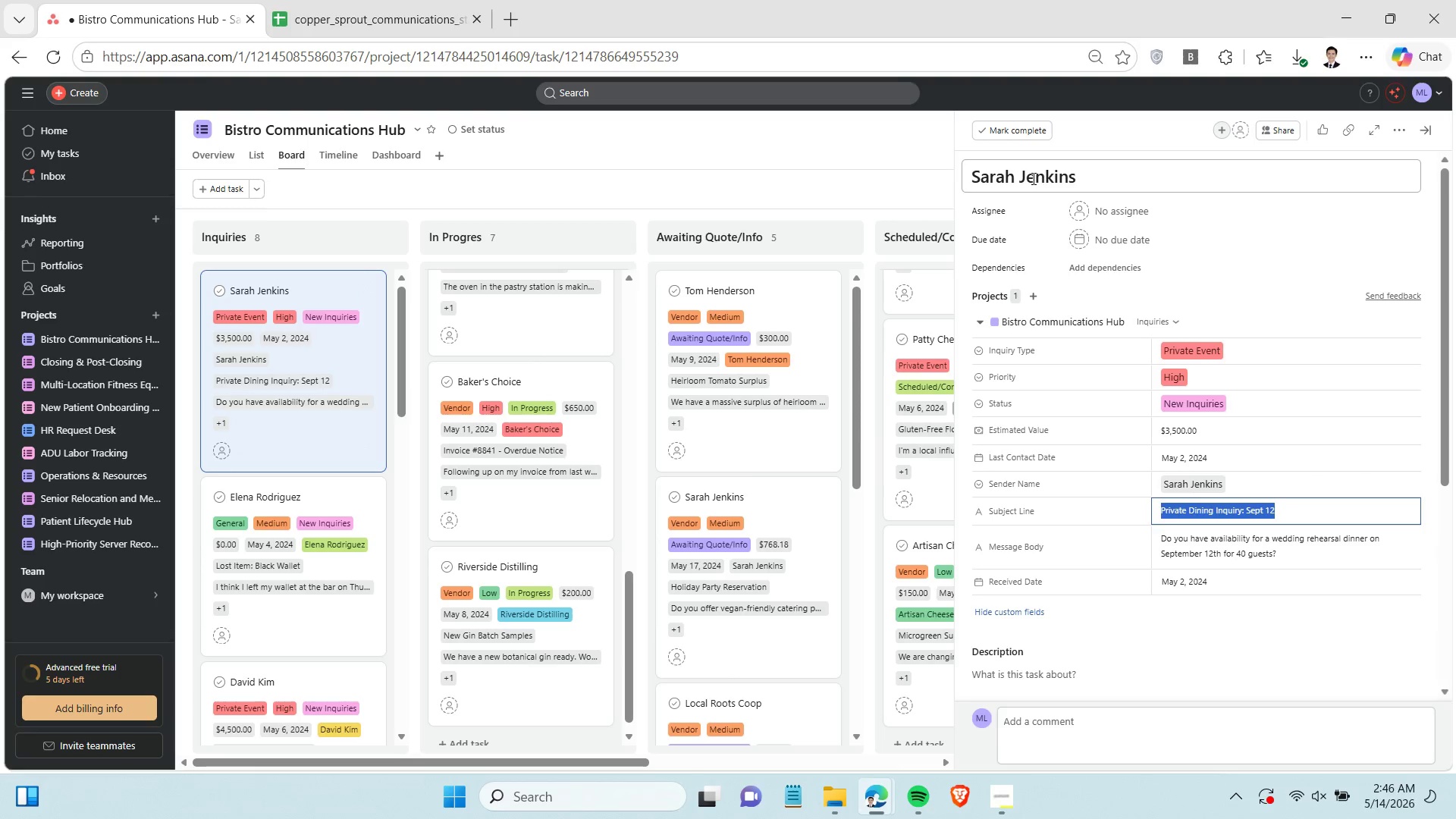 
double_click([1032, 176])
 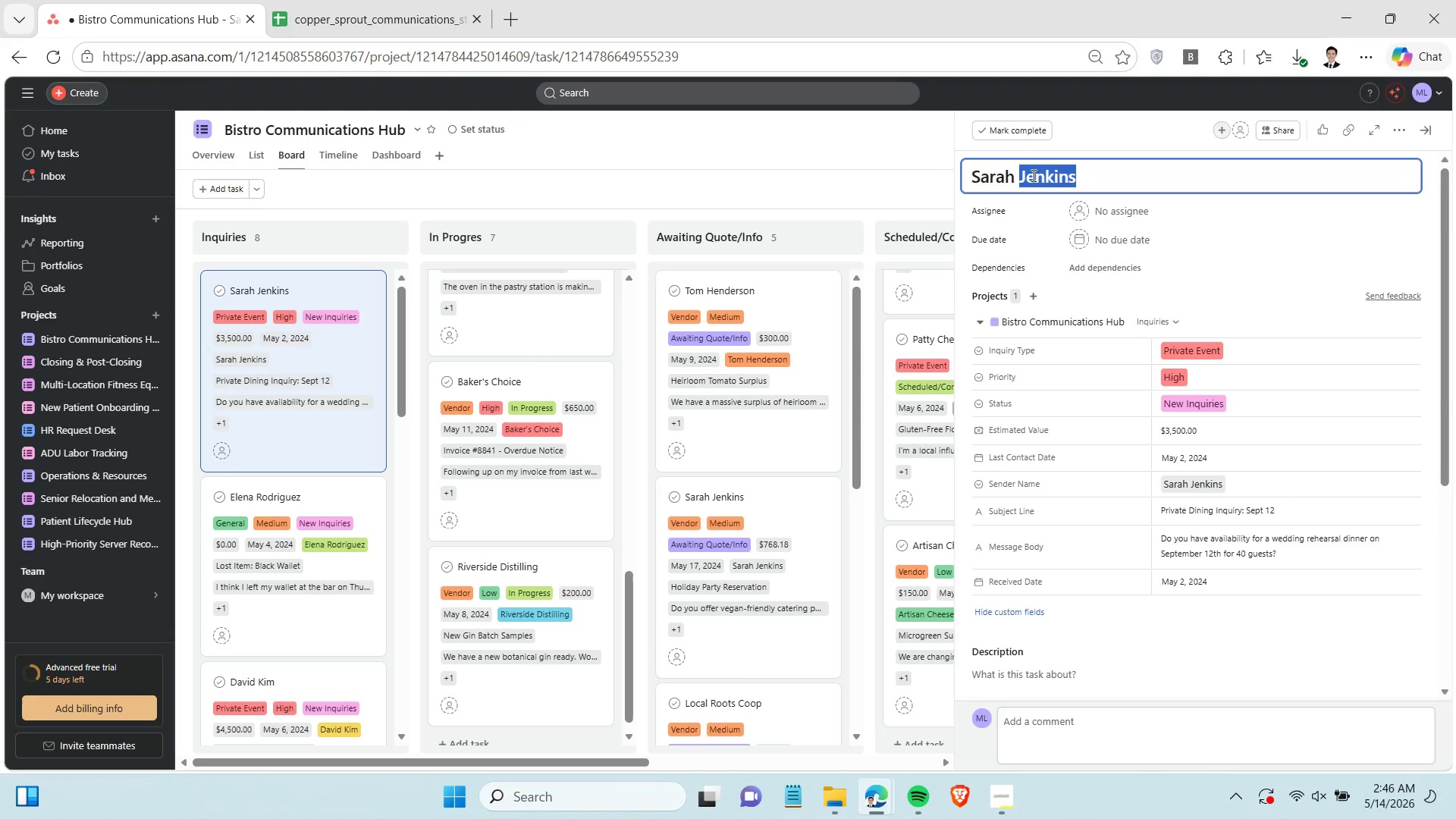 
triple_click([1032, 175])
 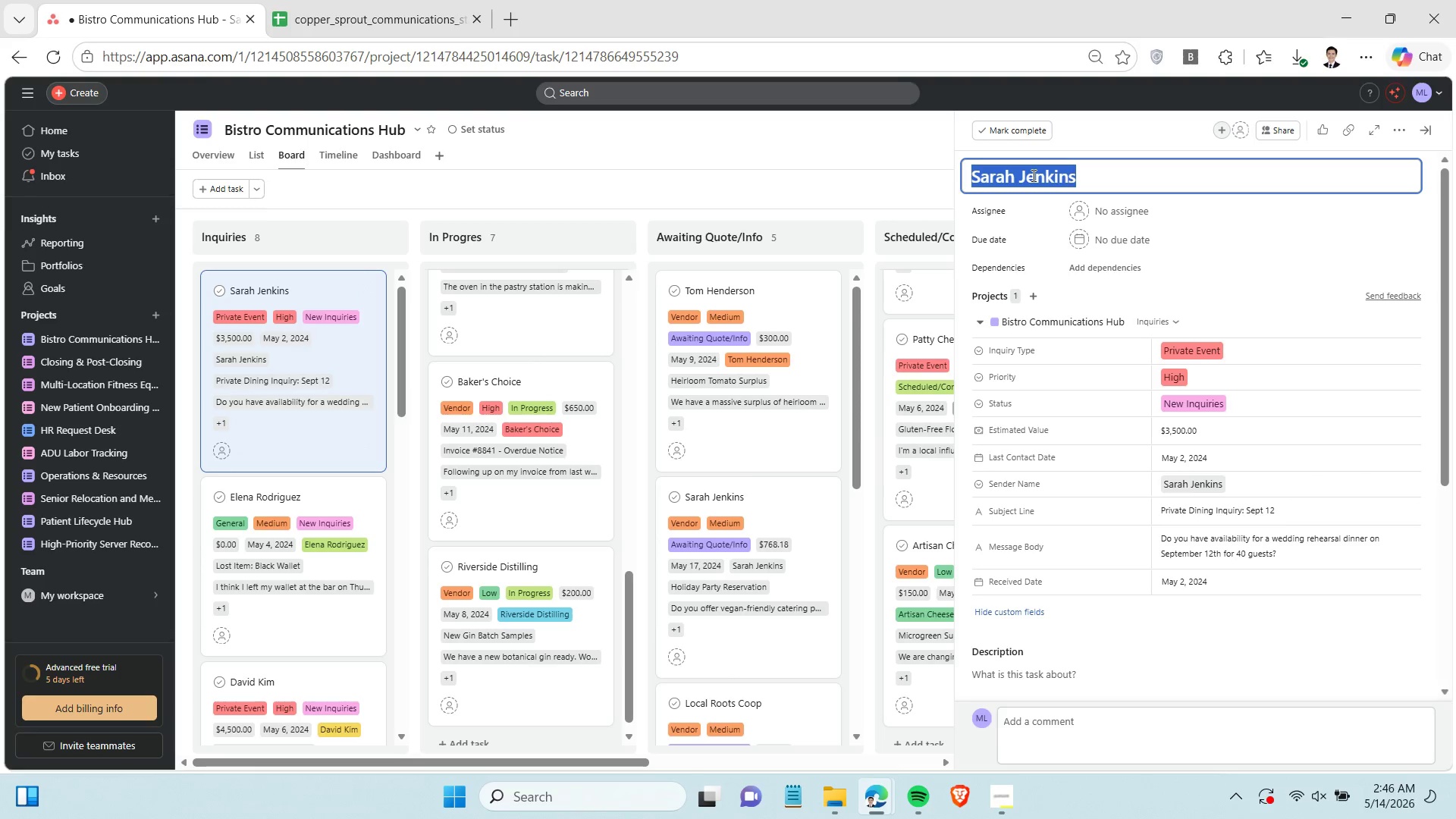 
key(Control+V)
 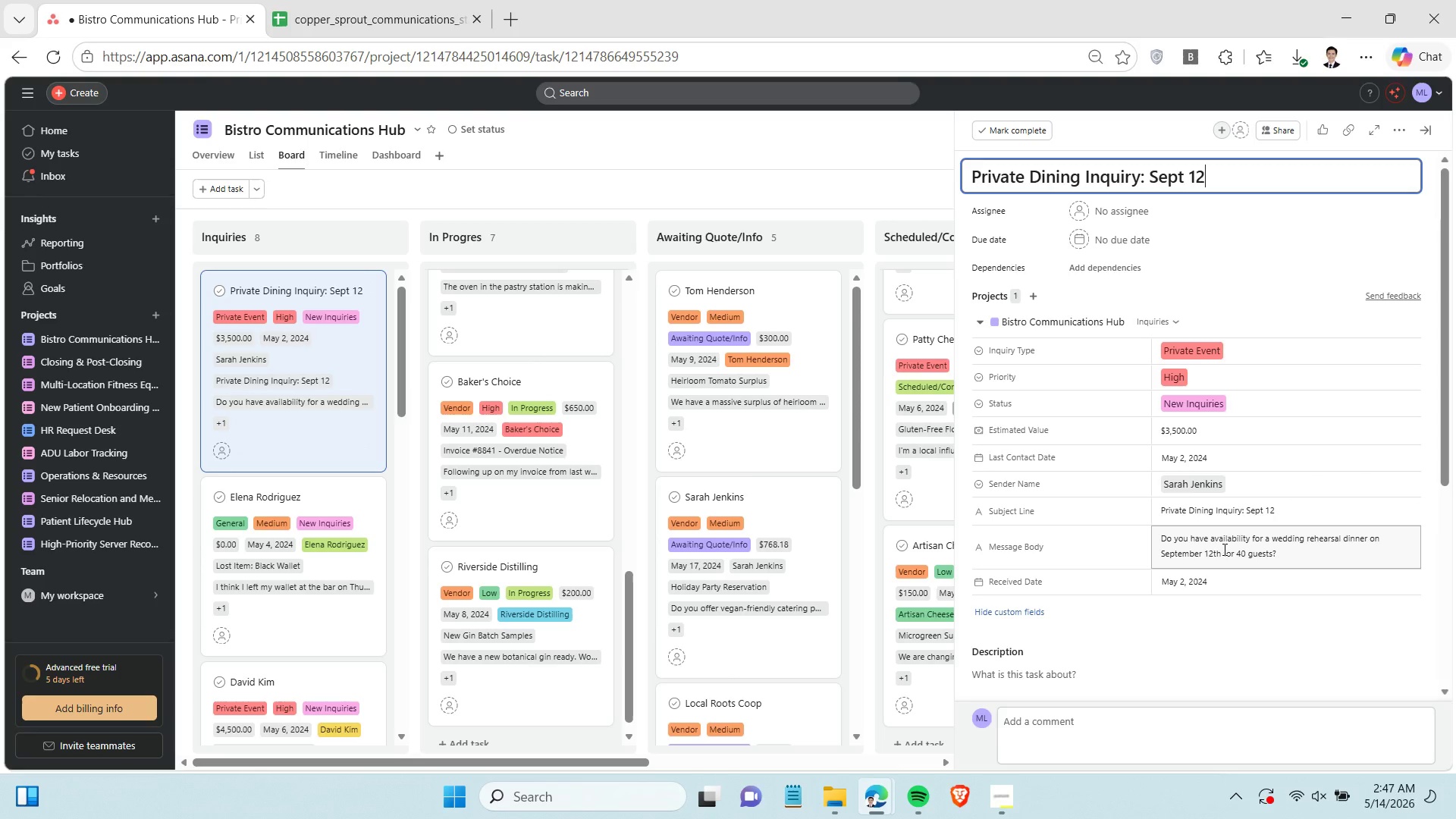 
double_click([1223, 549])
 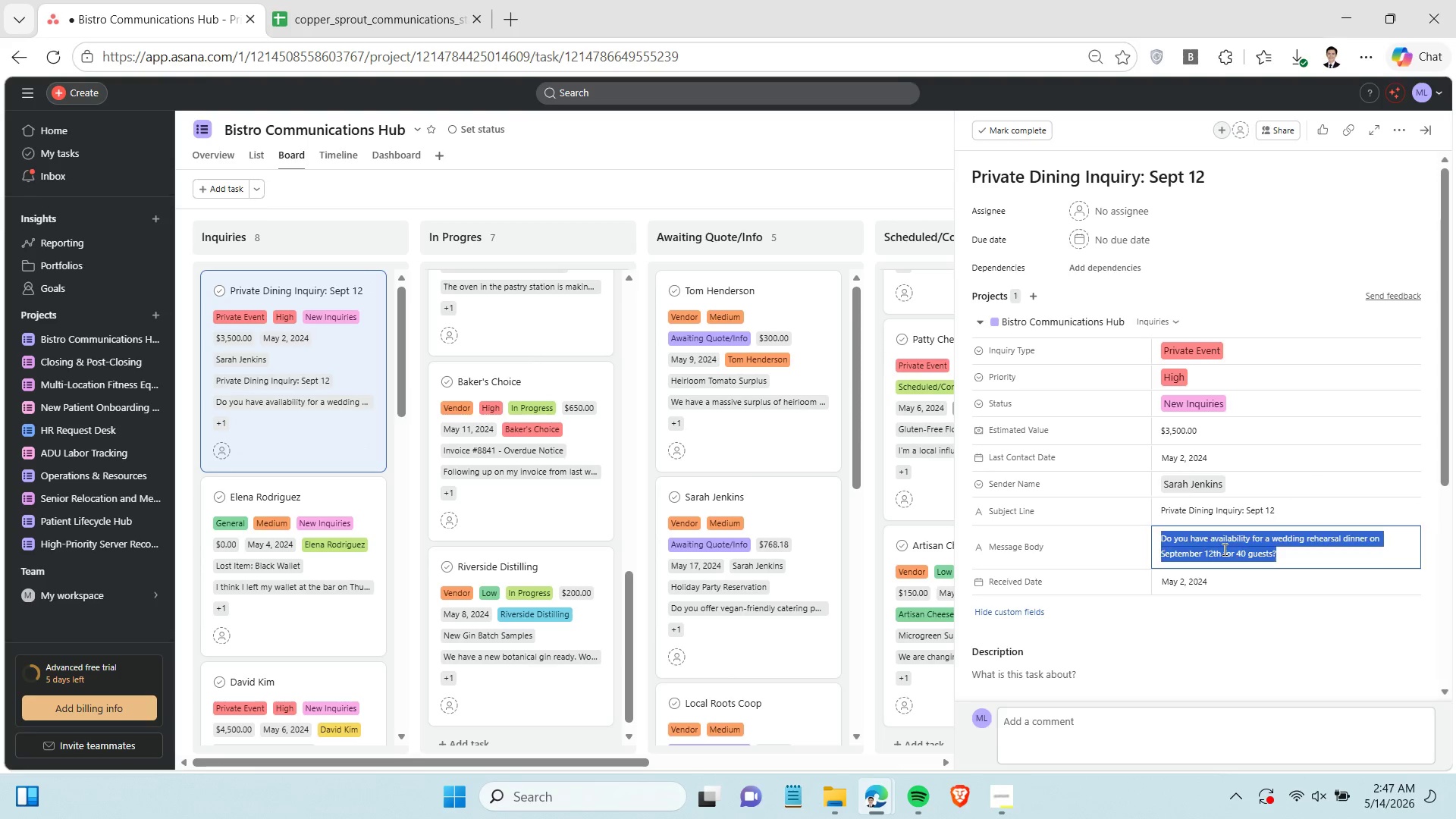 
triple_click([1223, 549])
 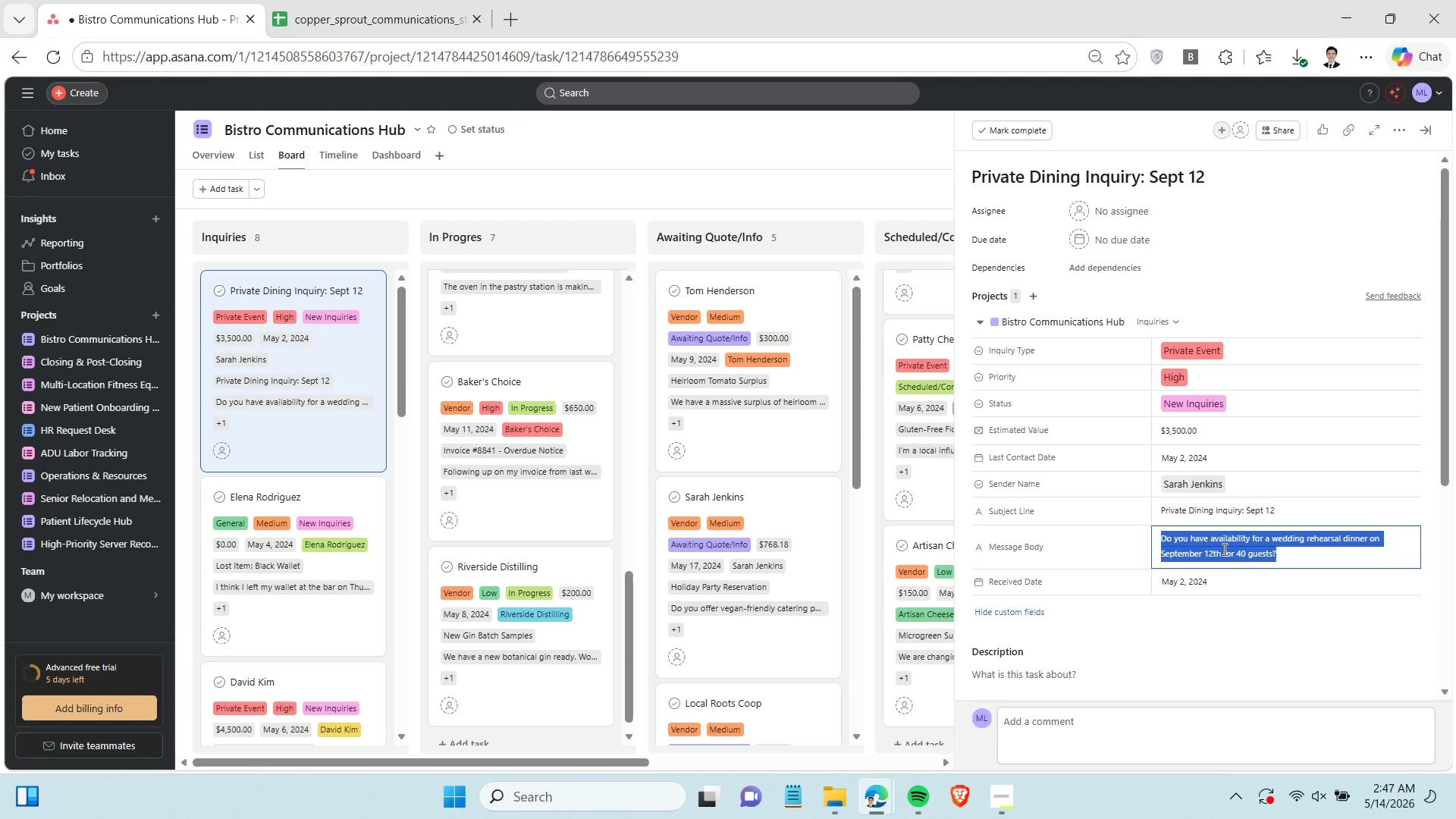 
key(Control+C)
 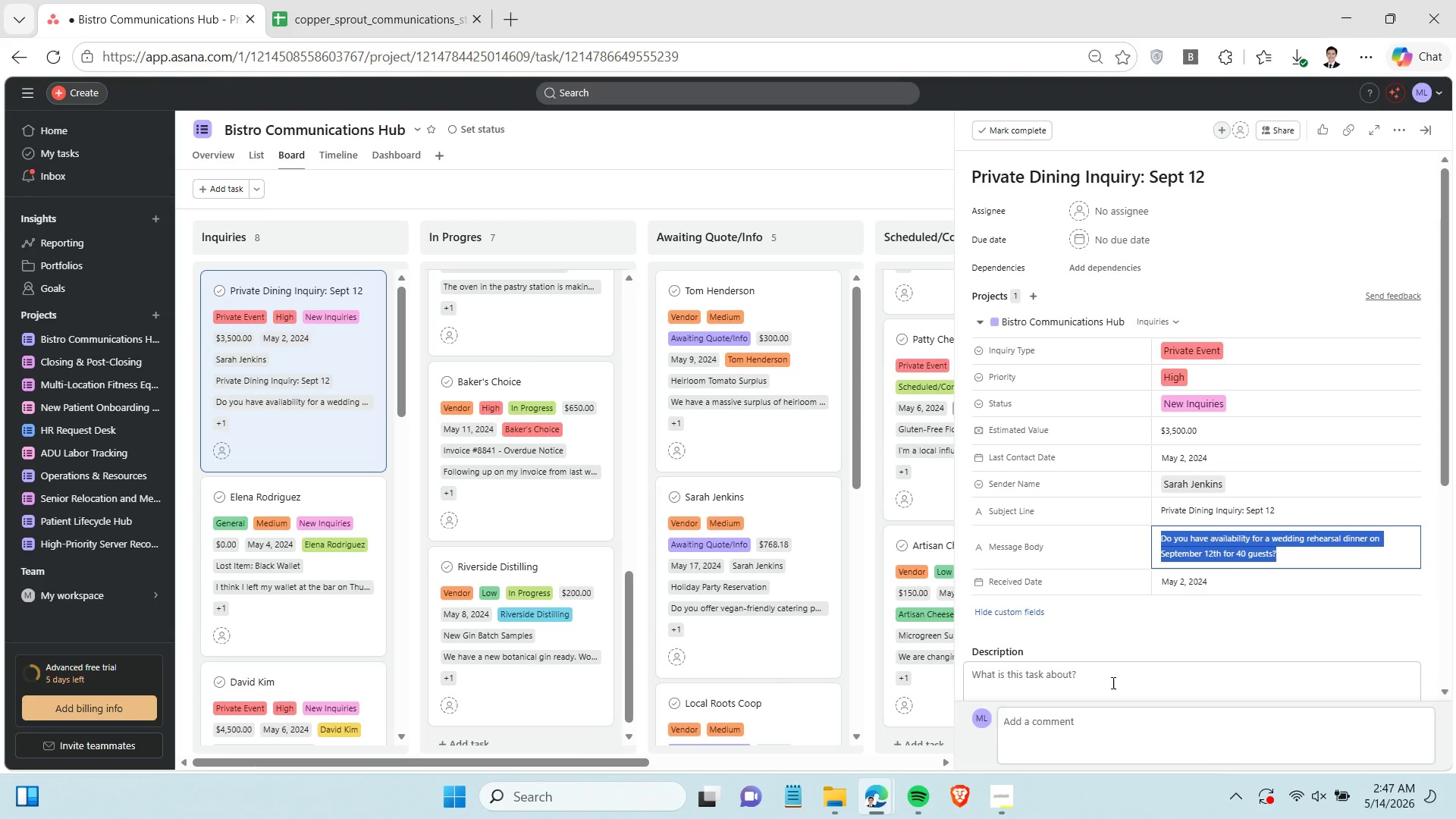 
left_click([1071, 683])
 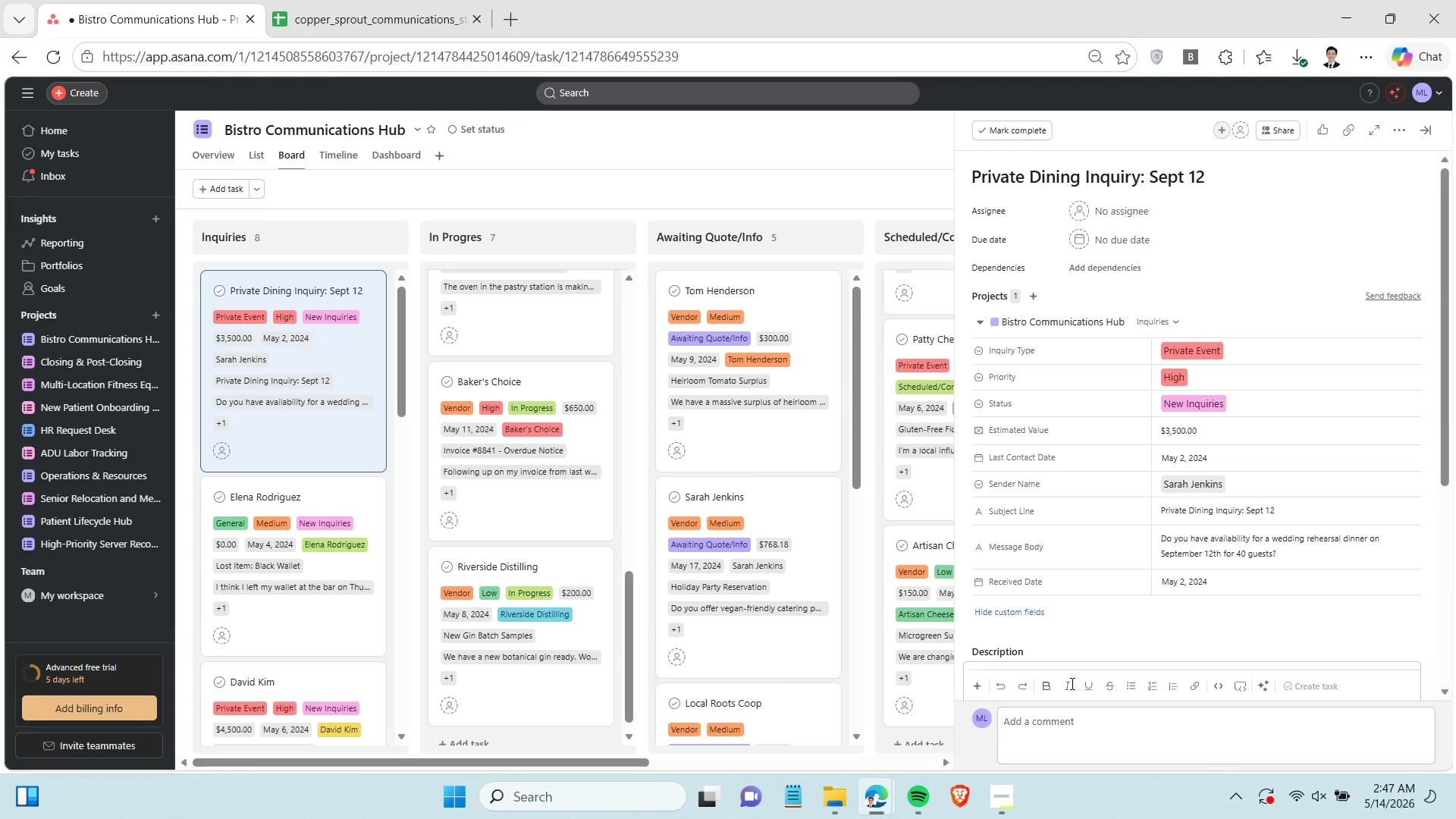 
key(Control+V)
 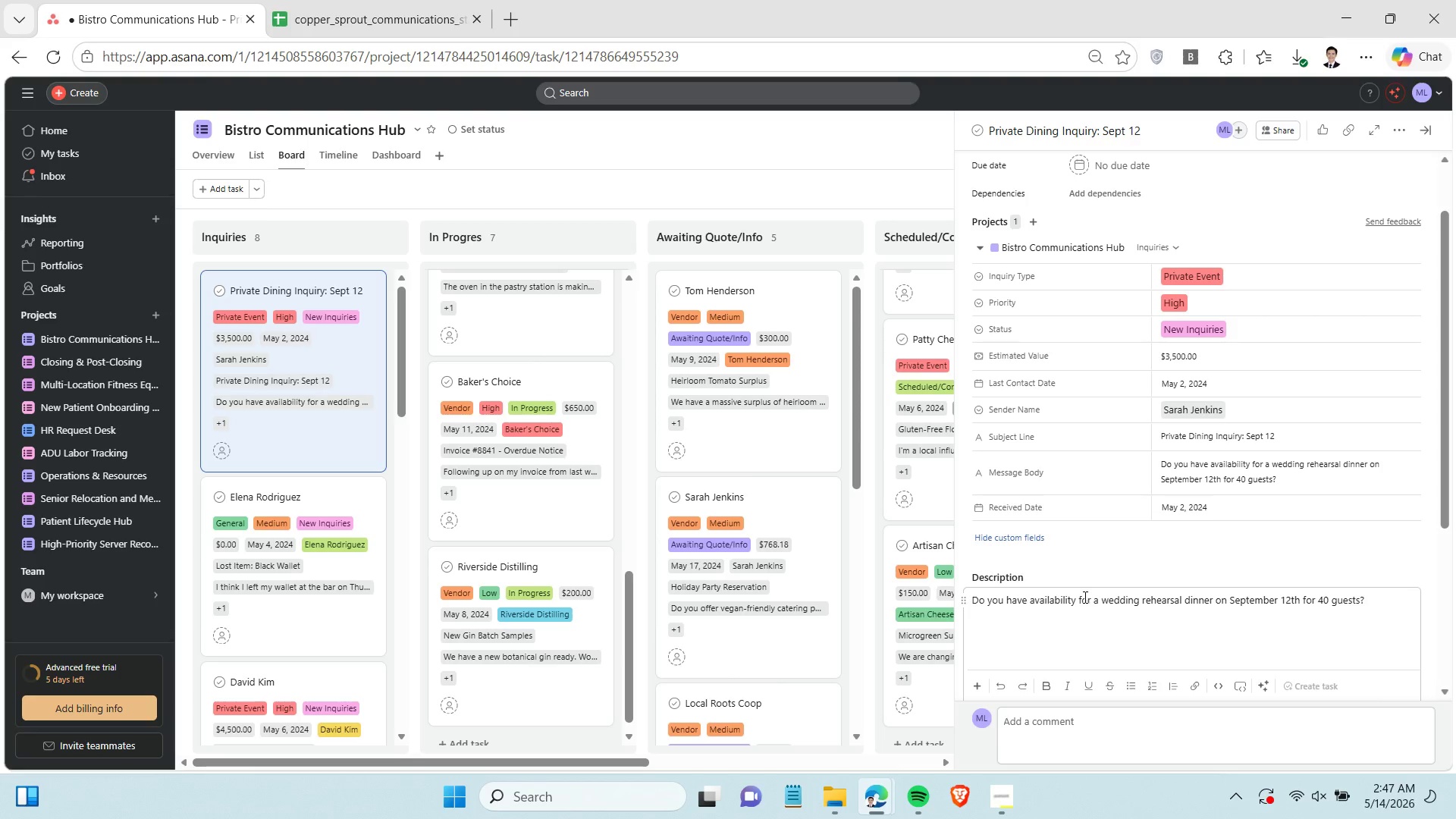 
wait(17.6)
 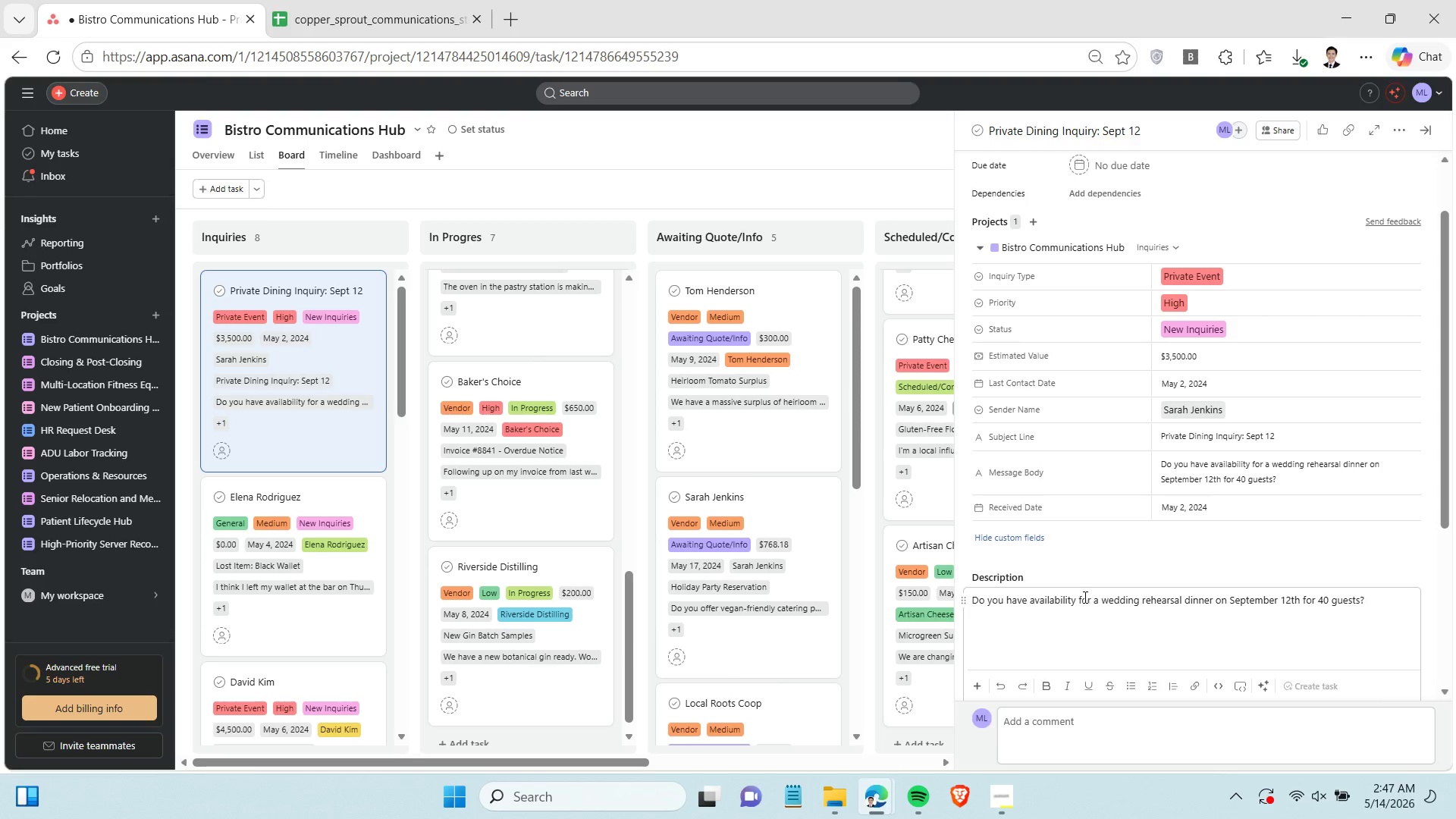 
mouse_move([1220, 349])
 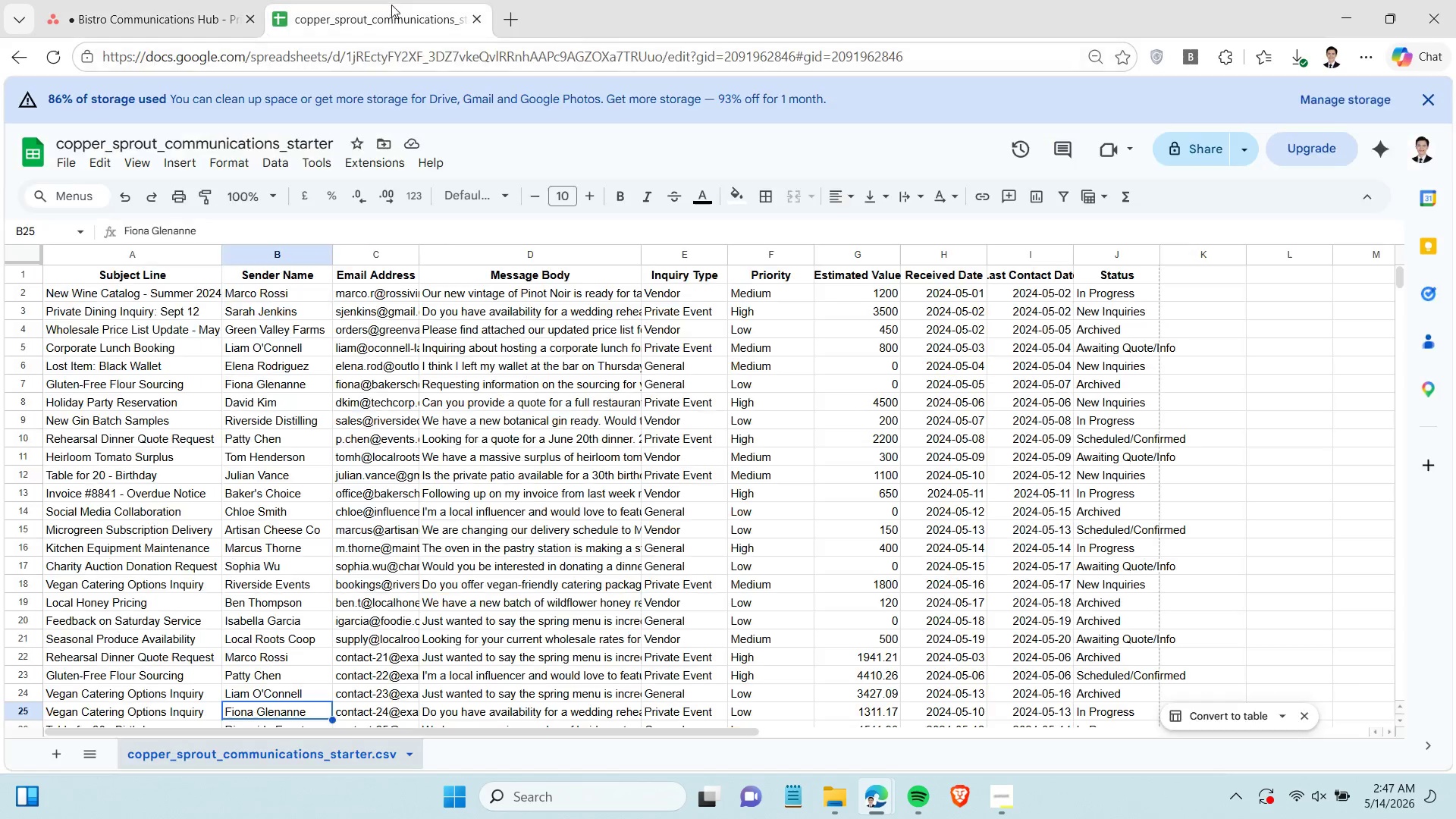 
wait(5.72)
 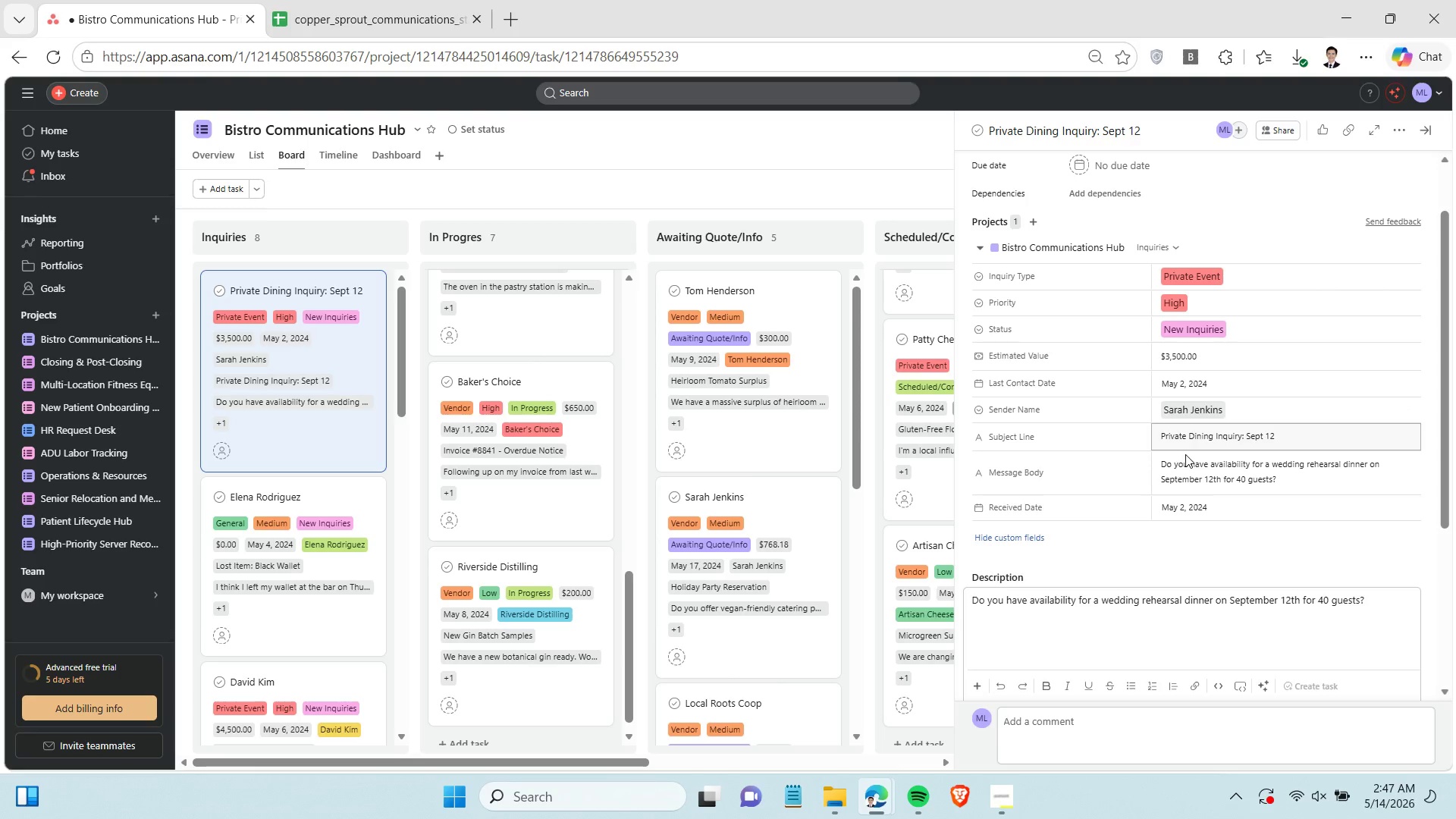 
left_click([197, 20])
 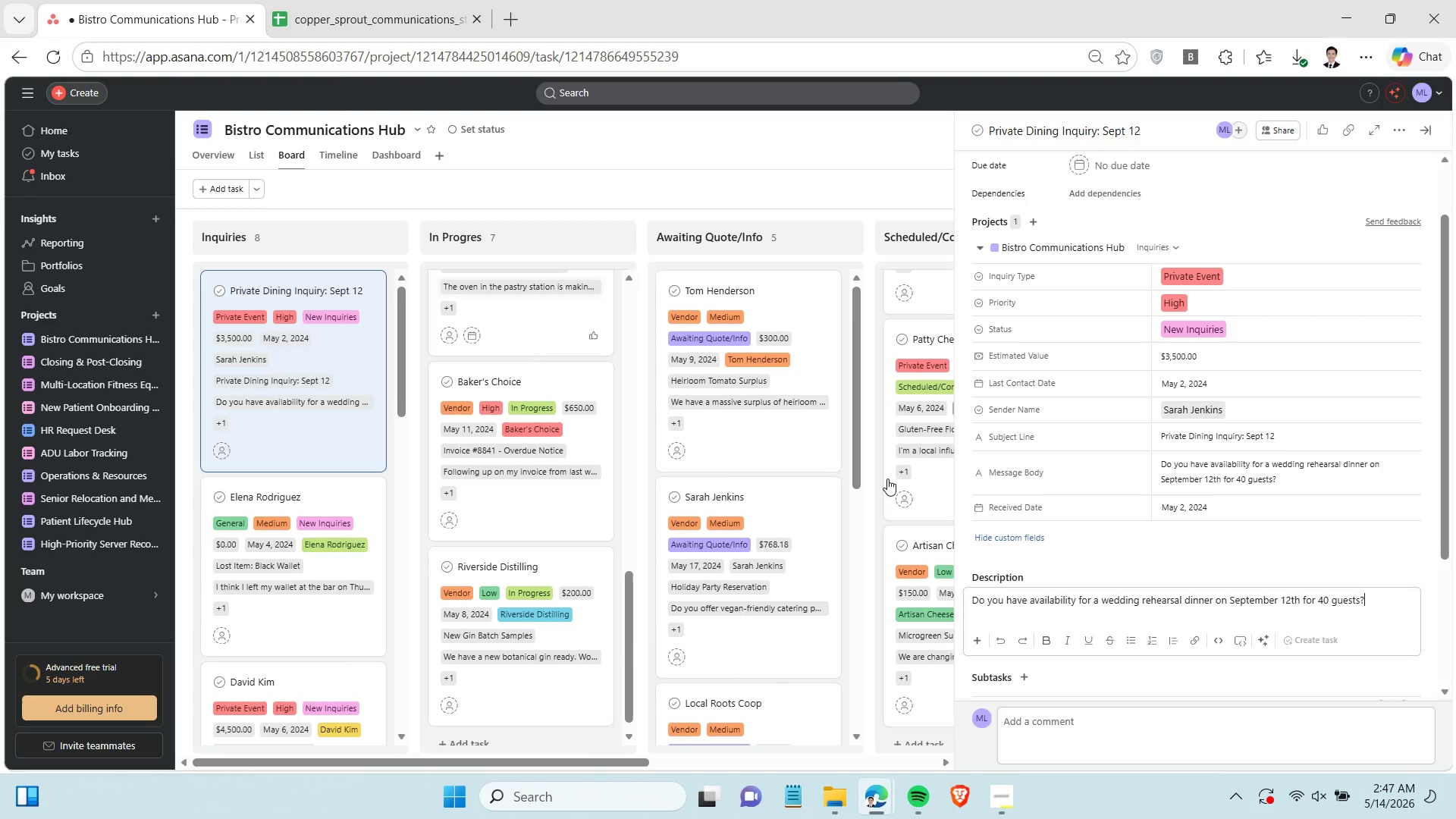 
mouse_move([909, 469])
 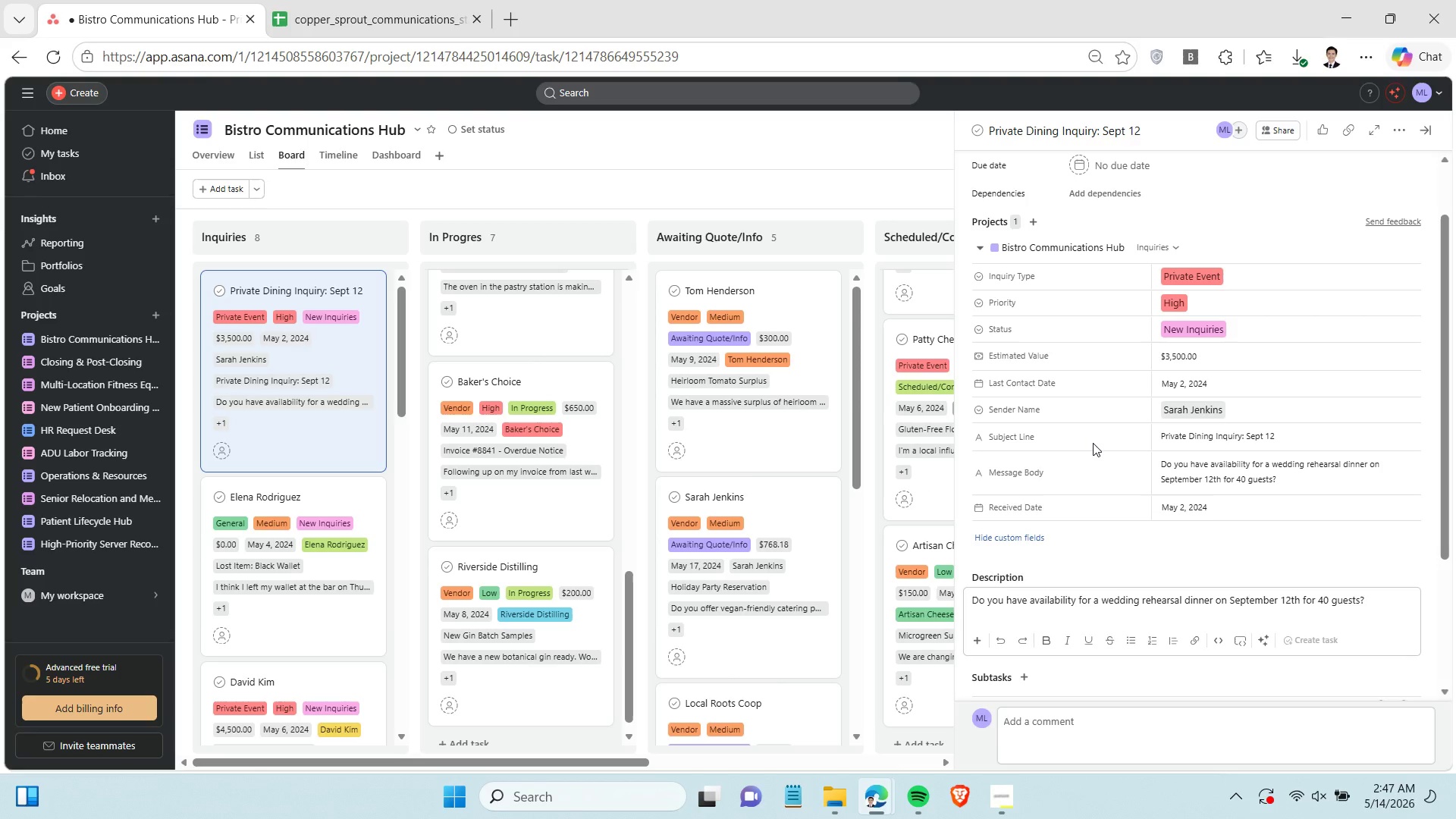 
wait(7.56)
 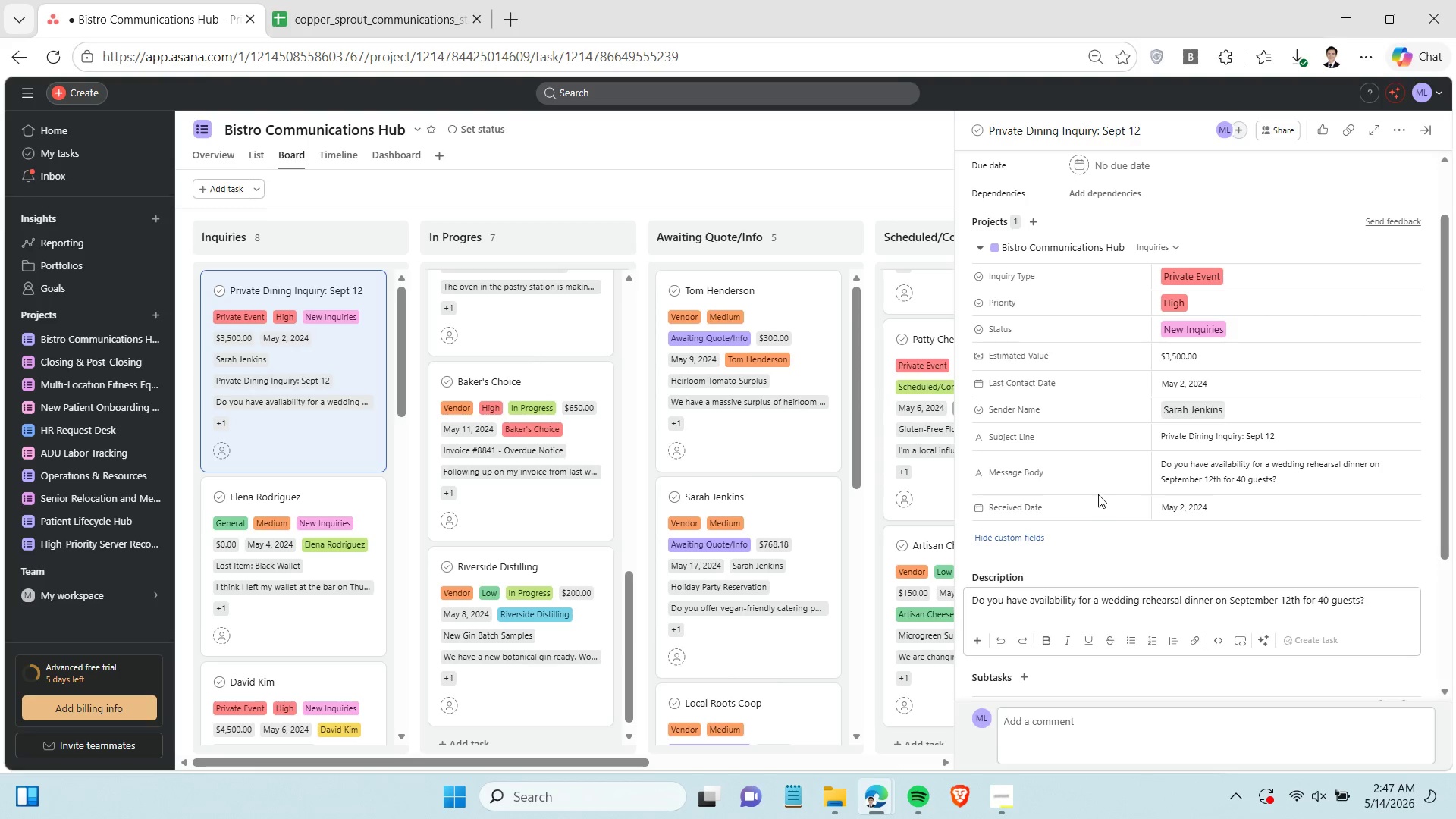 
scroll: coordinate [1093, 443], scroll_direction: up, amount: 2.0
 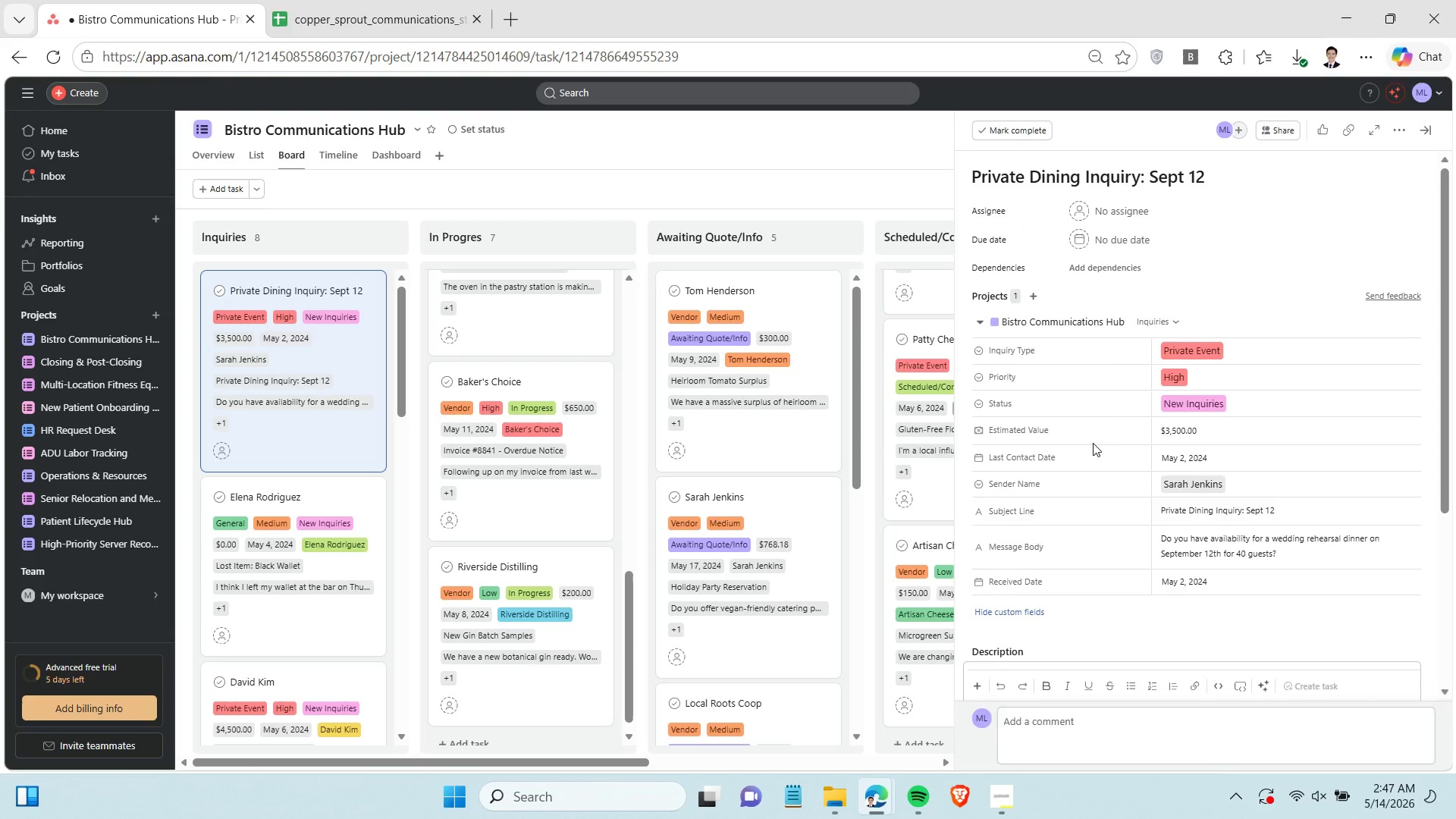 
scroll: coordinate [1093, 443], scroll_direction: down, amount: 1.0
 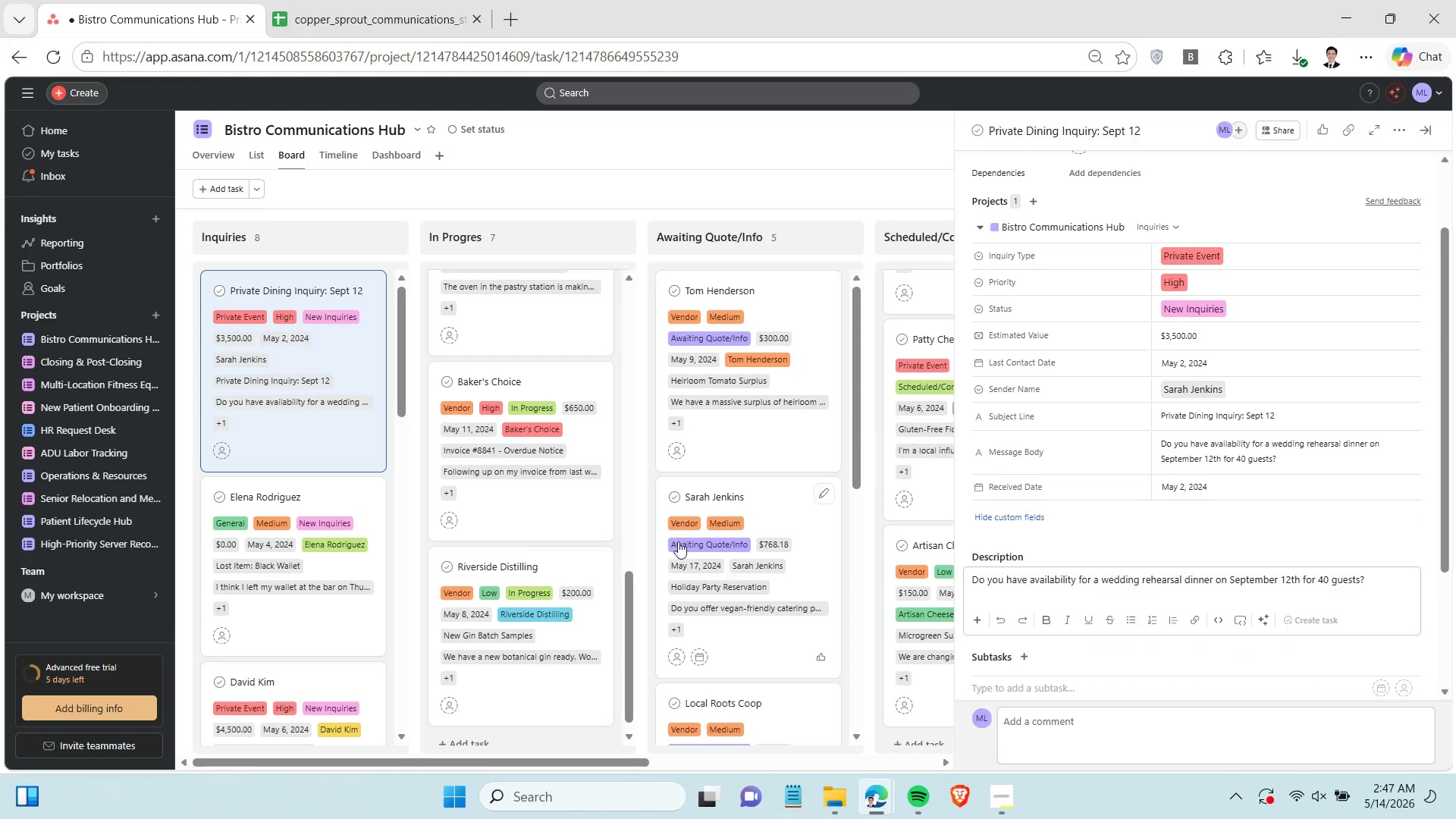 
left_click([314, 623])
 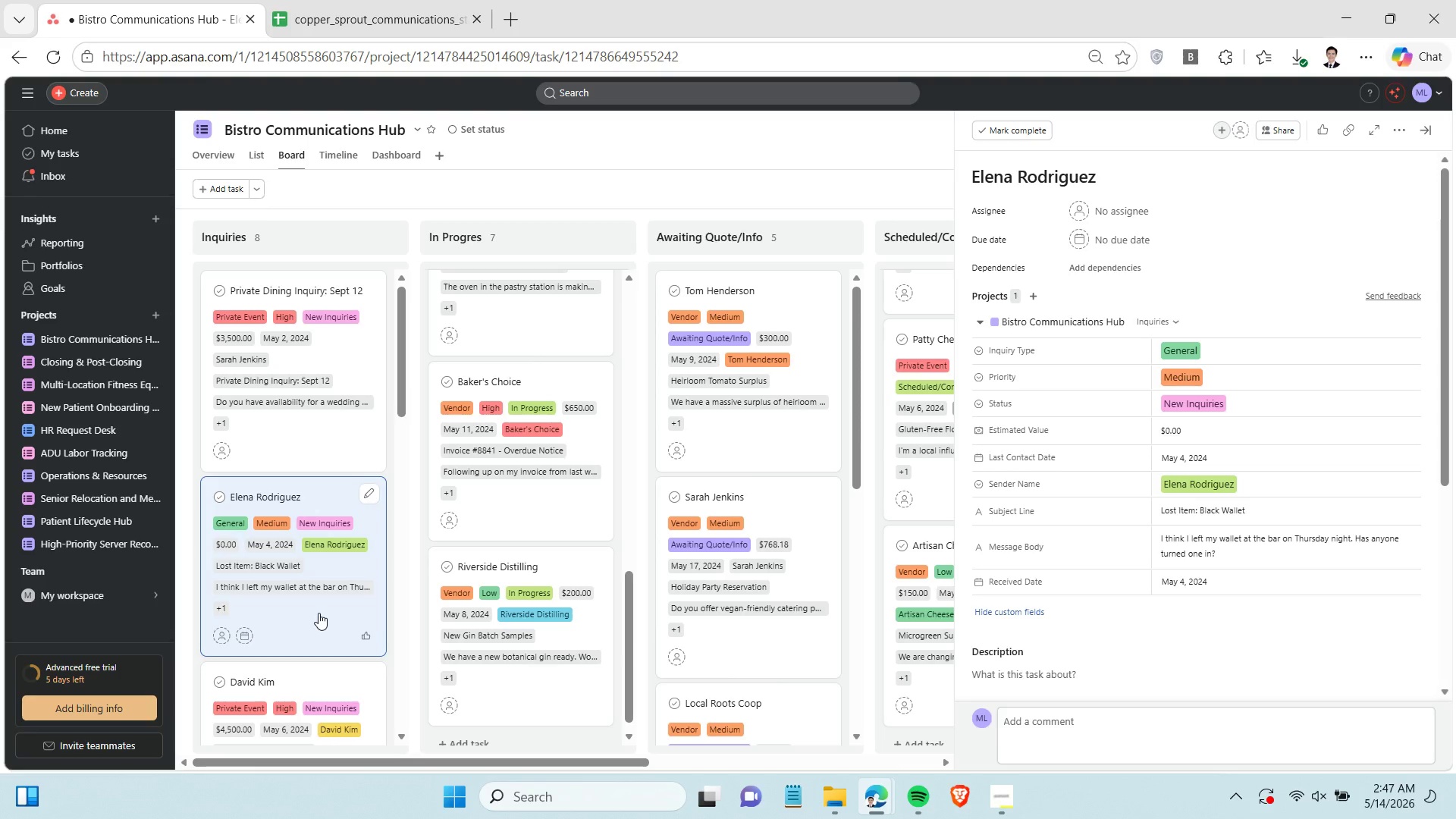 
wait(13.98)
 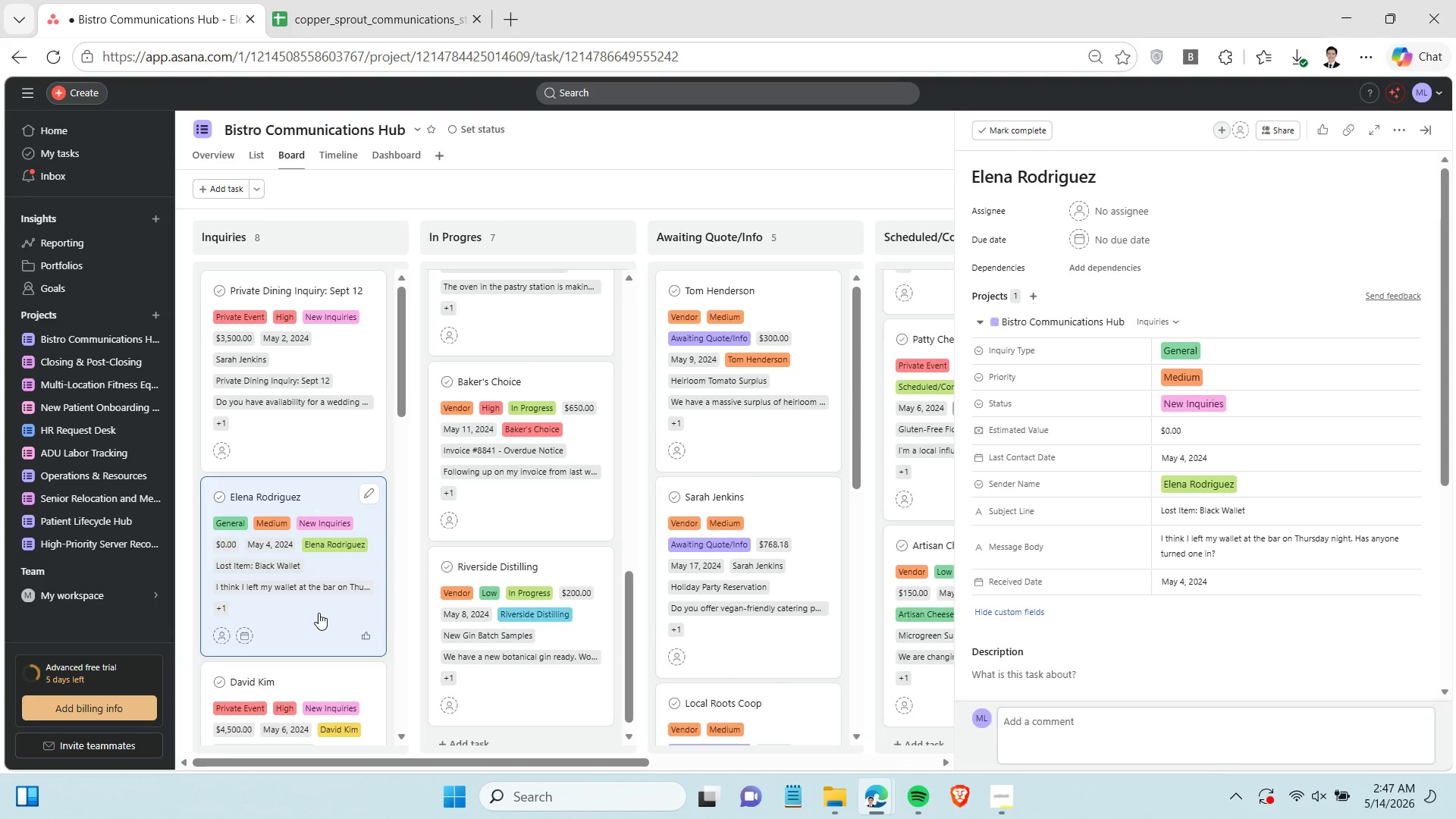 
left_click([991, 808])